 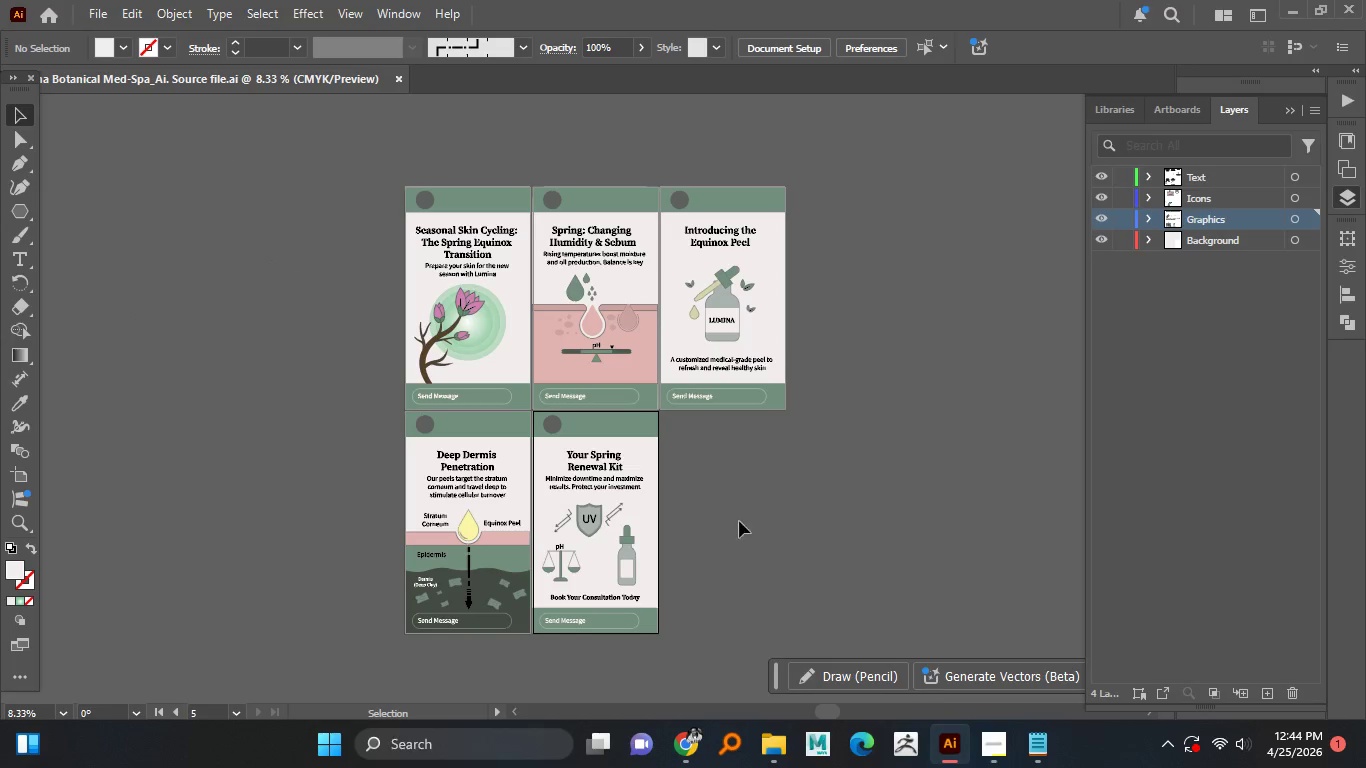 
scroll: coordinate [716, 457], scroll_direction: up, amount: 1.0
 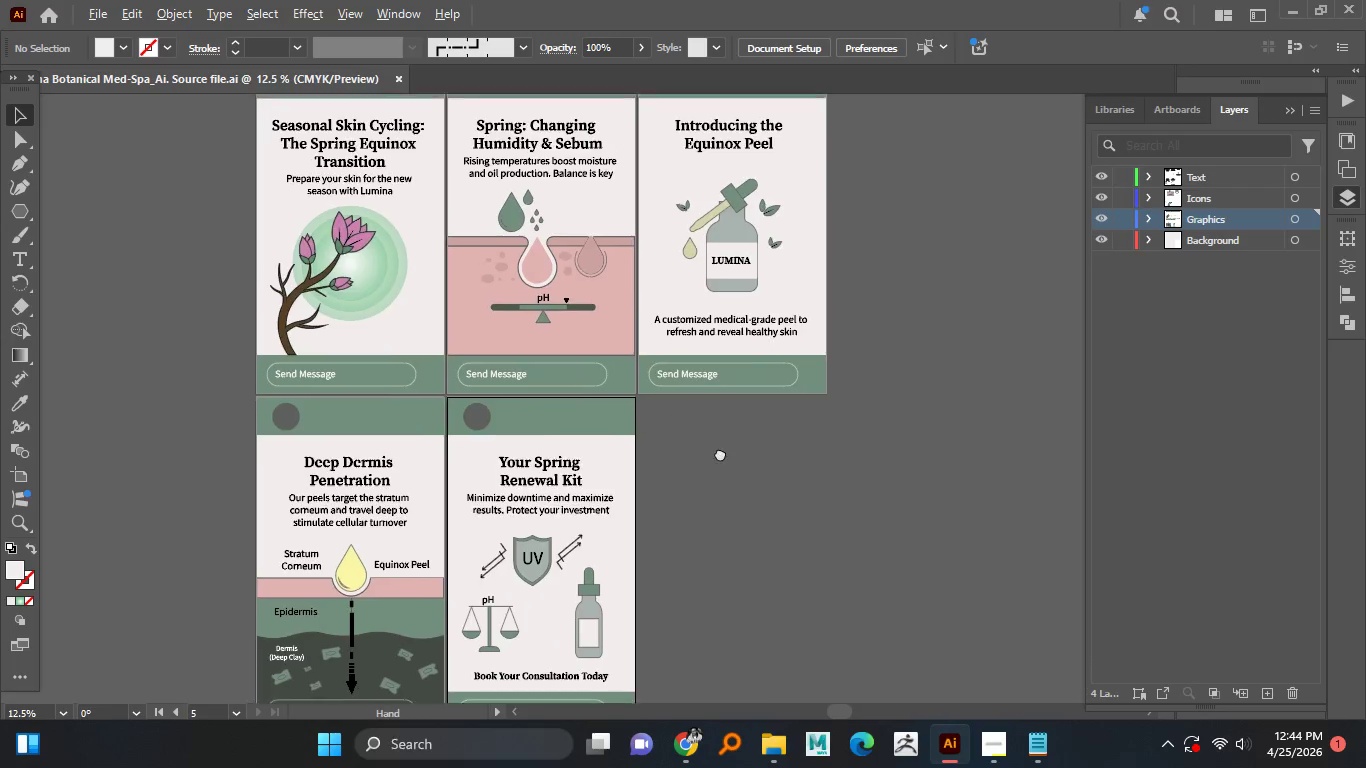 
hold_key(key=AltLeft, duration=1.5)
 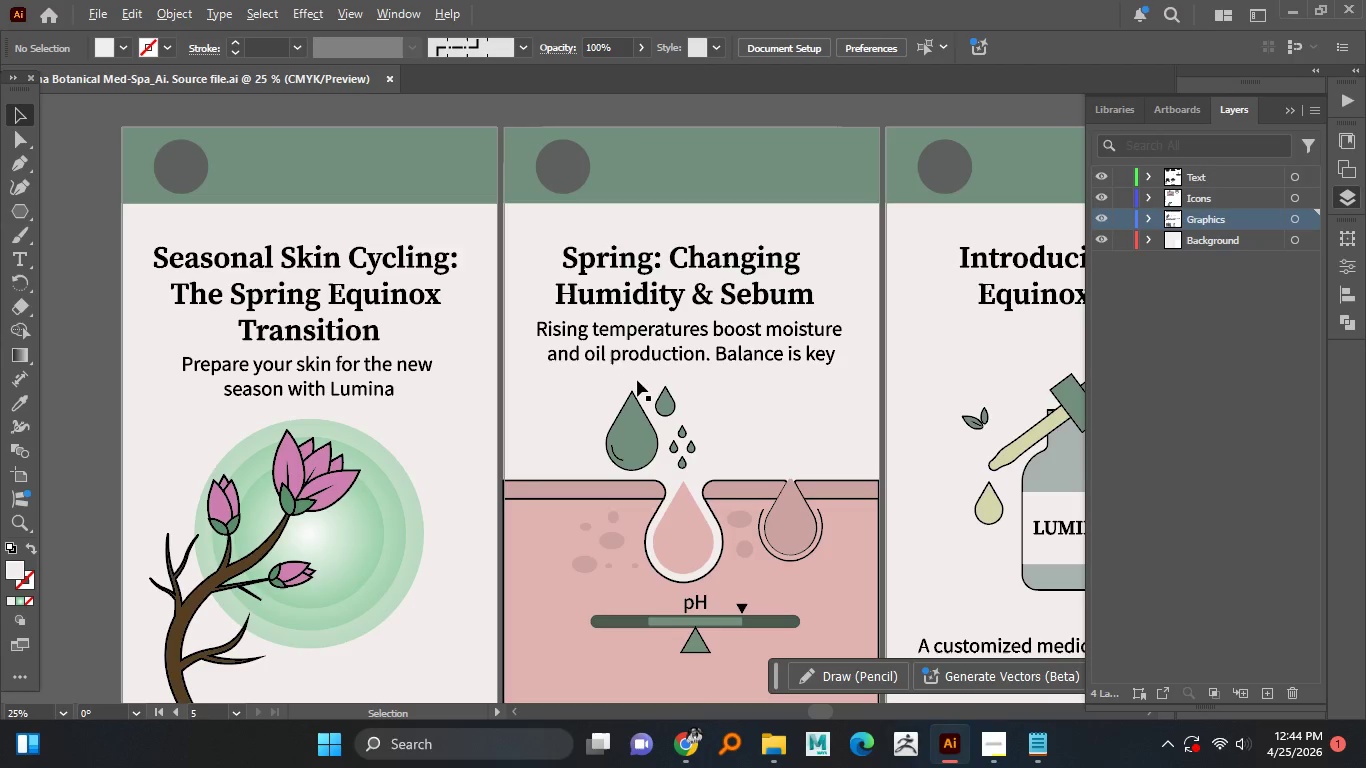 
scroll: coordinate [585, 301], scroll_direction: up, amount: 2.0
 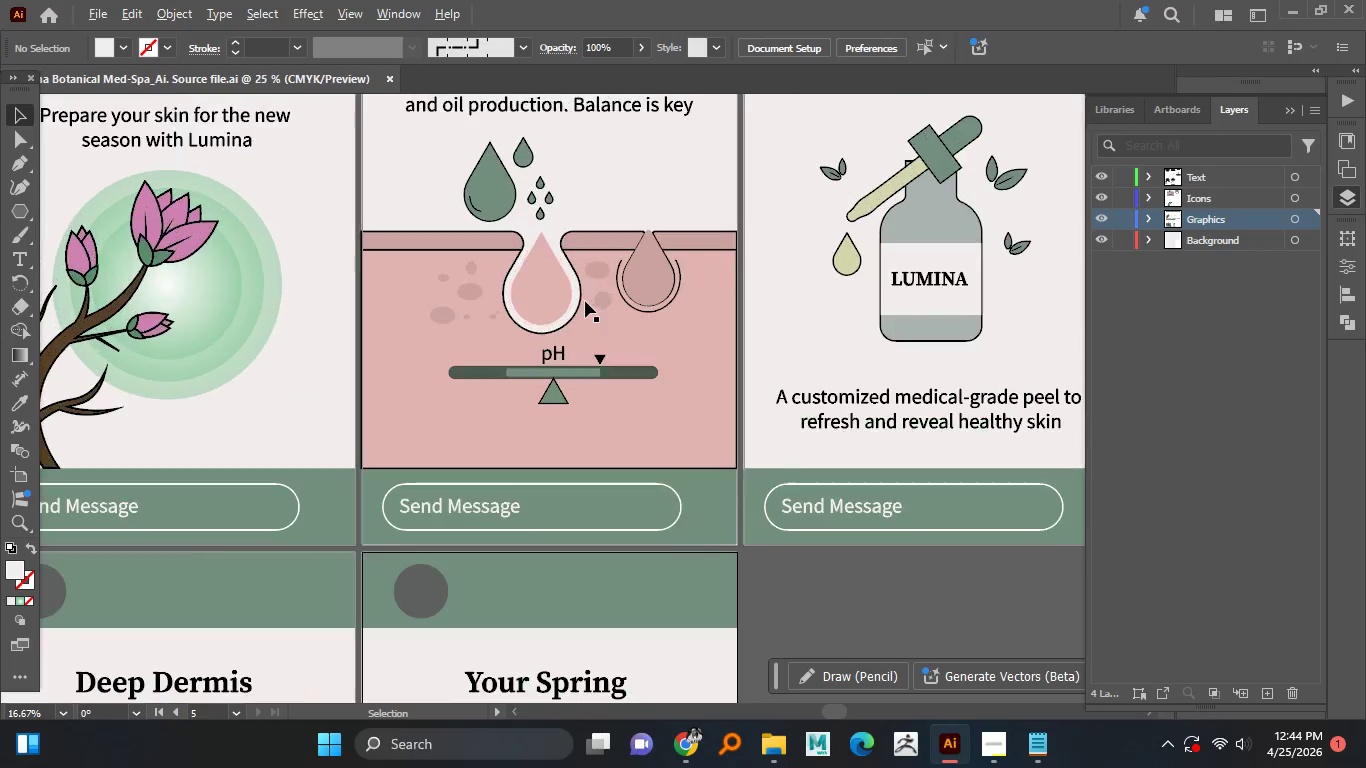 
hold_key(key=AltLeft, duration=1.51)
 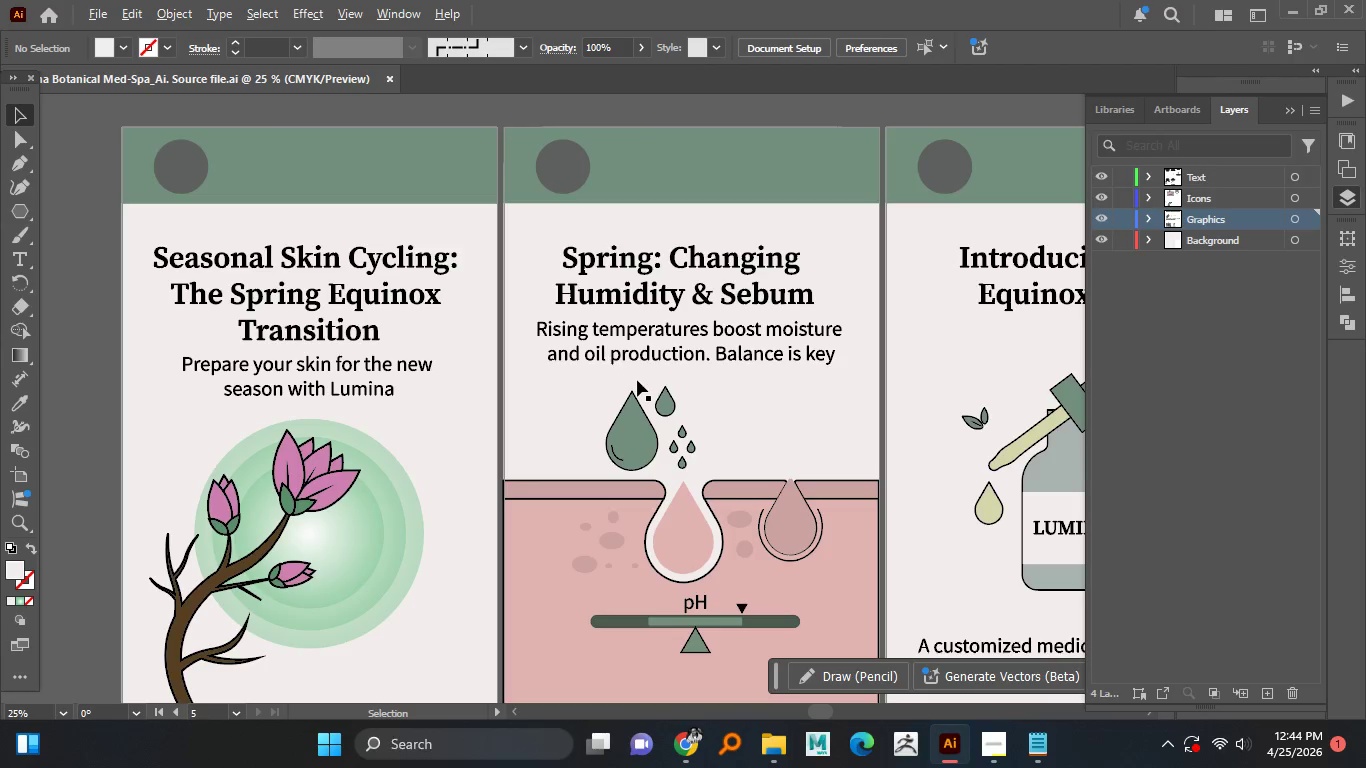 
hold_key(key=AltLeft, duration=1.5)
 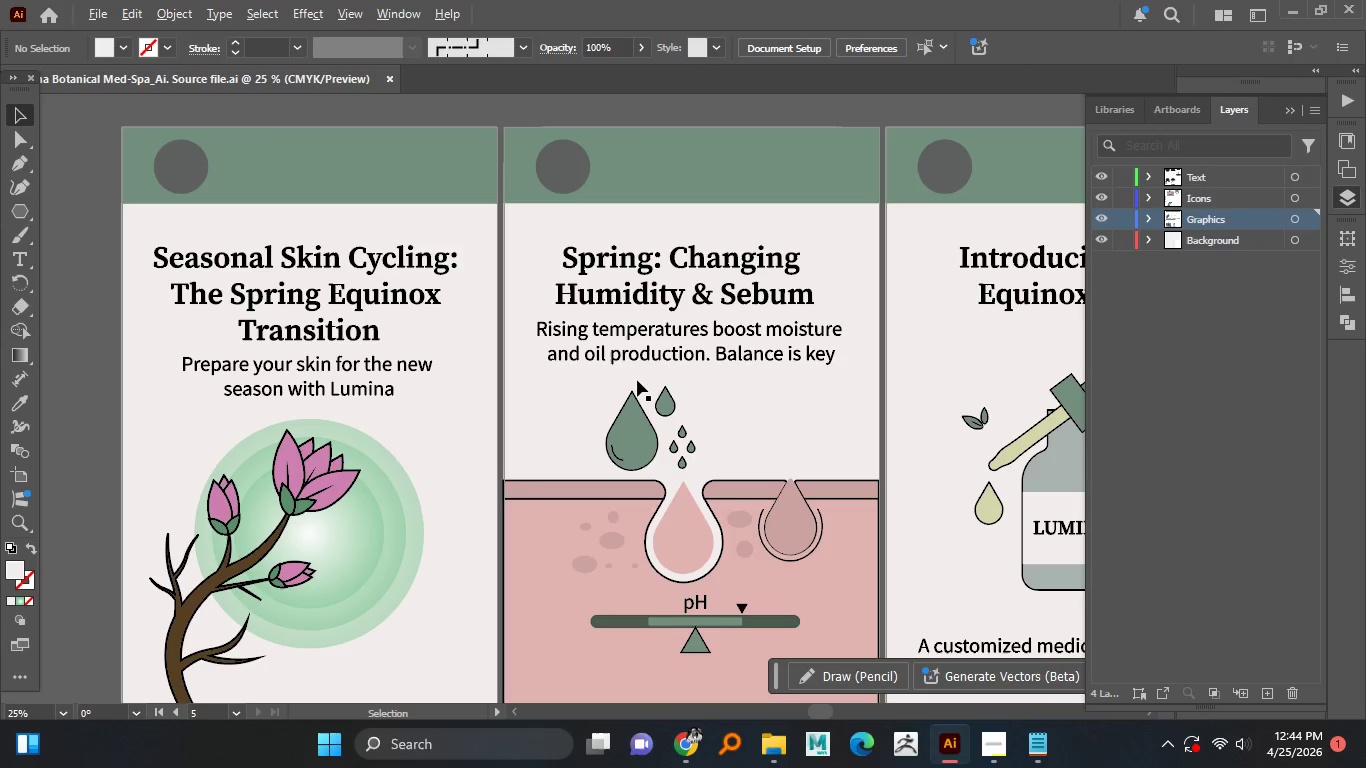 
hold_key(key=AltLeft, duration=1.5)
 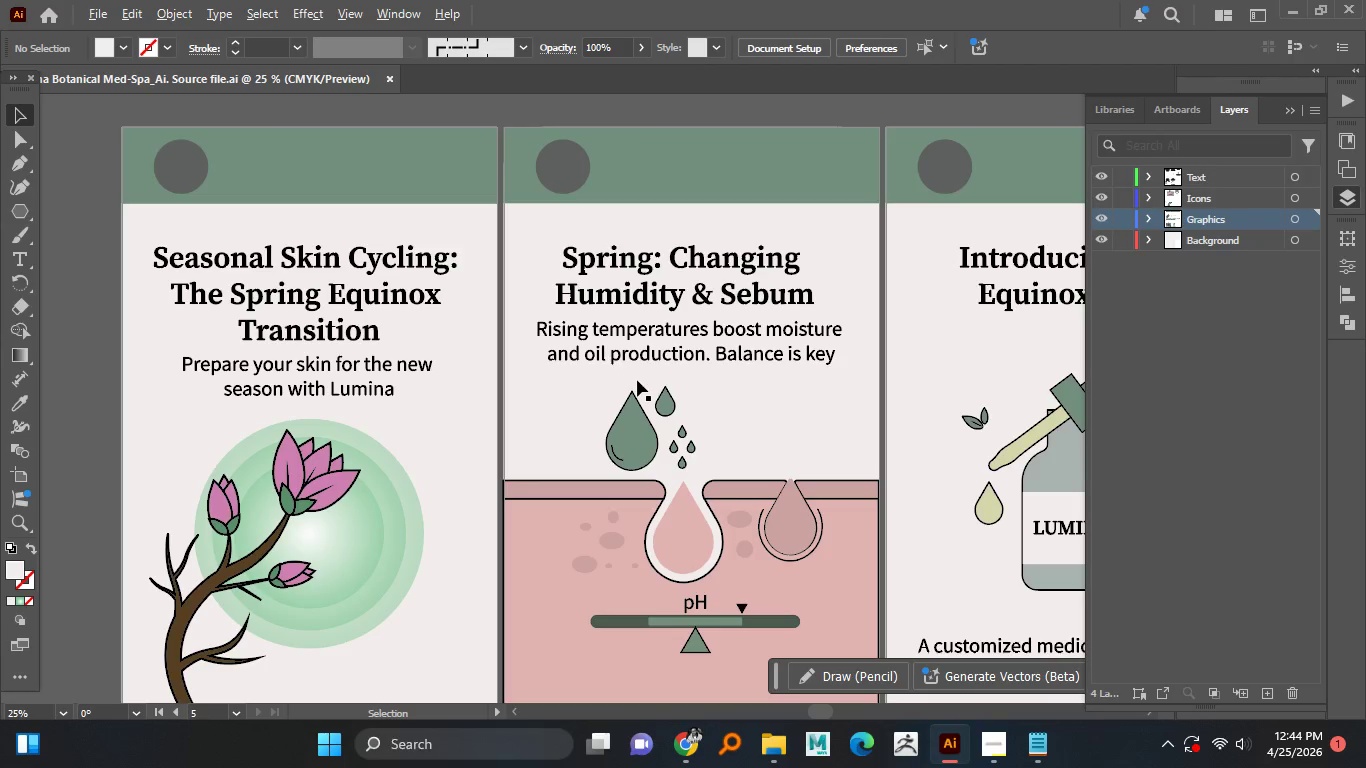 
hold_key(key=AltLeft, duration=1.5)
 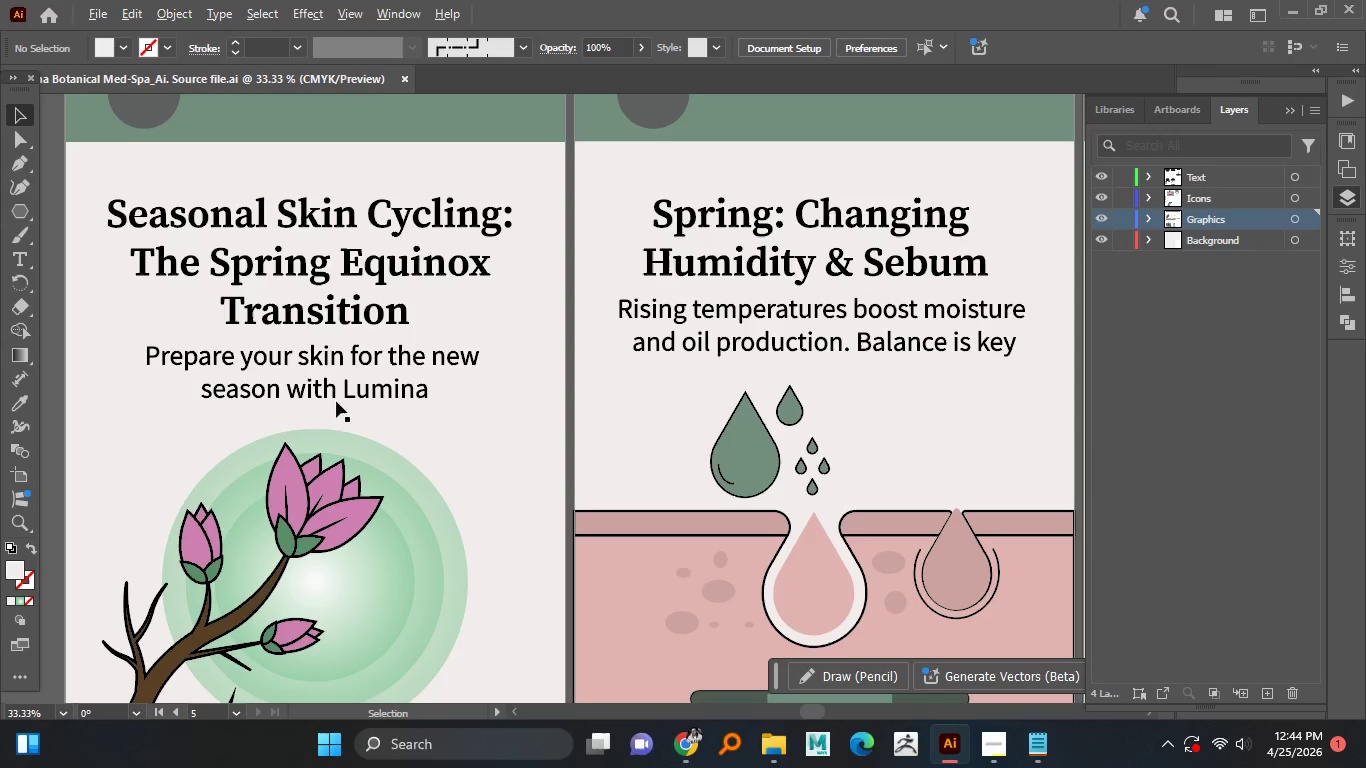 
hold_key(key=AltLeft, duration=1.5)
 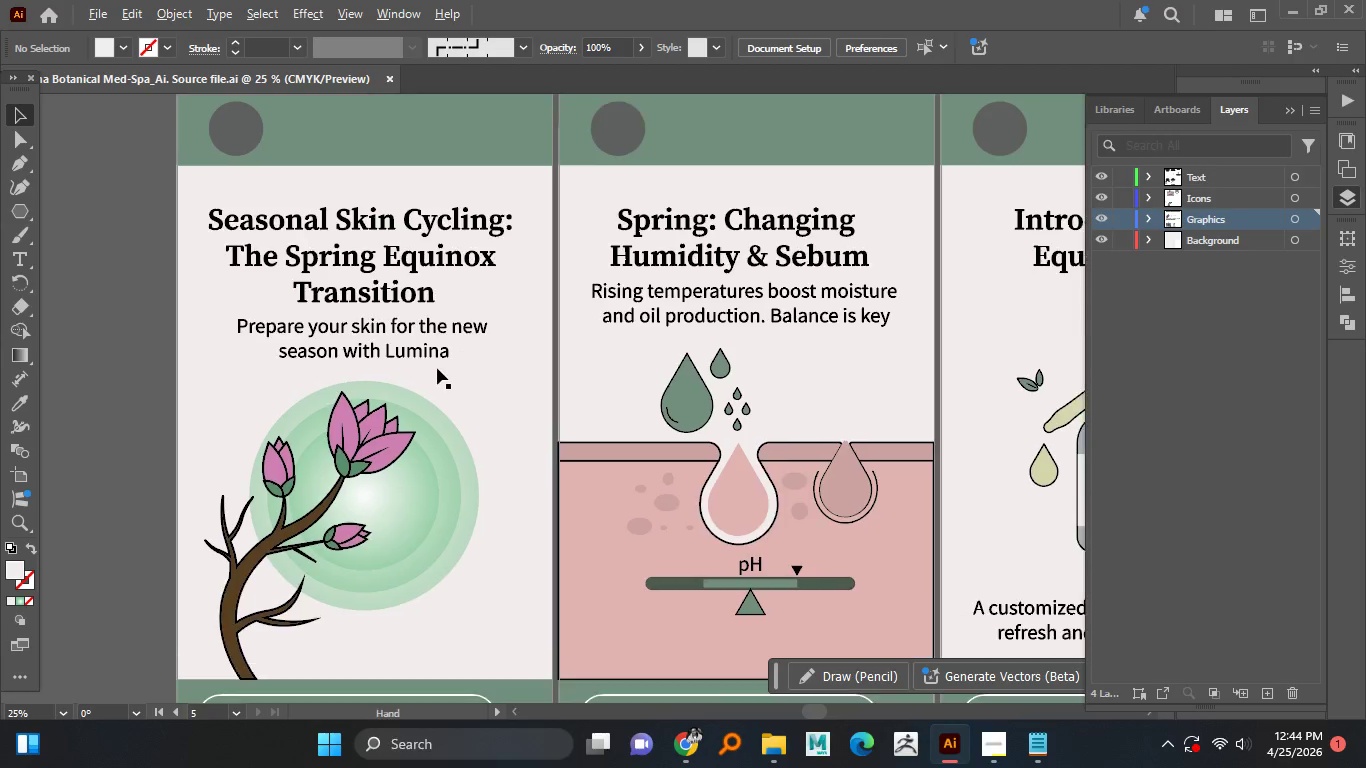 
scroll: coordinate [294, 389], scroll_direction: up, amount: 1.0
 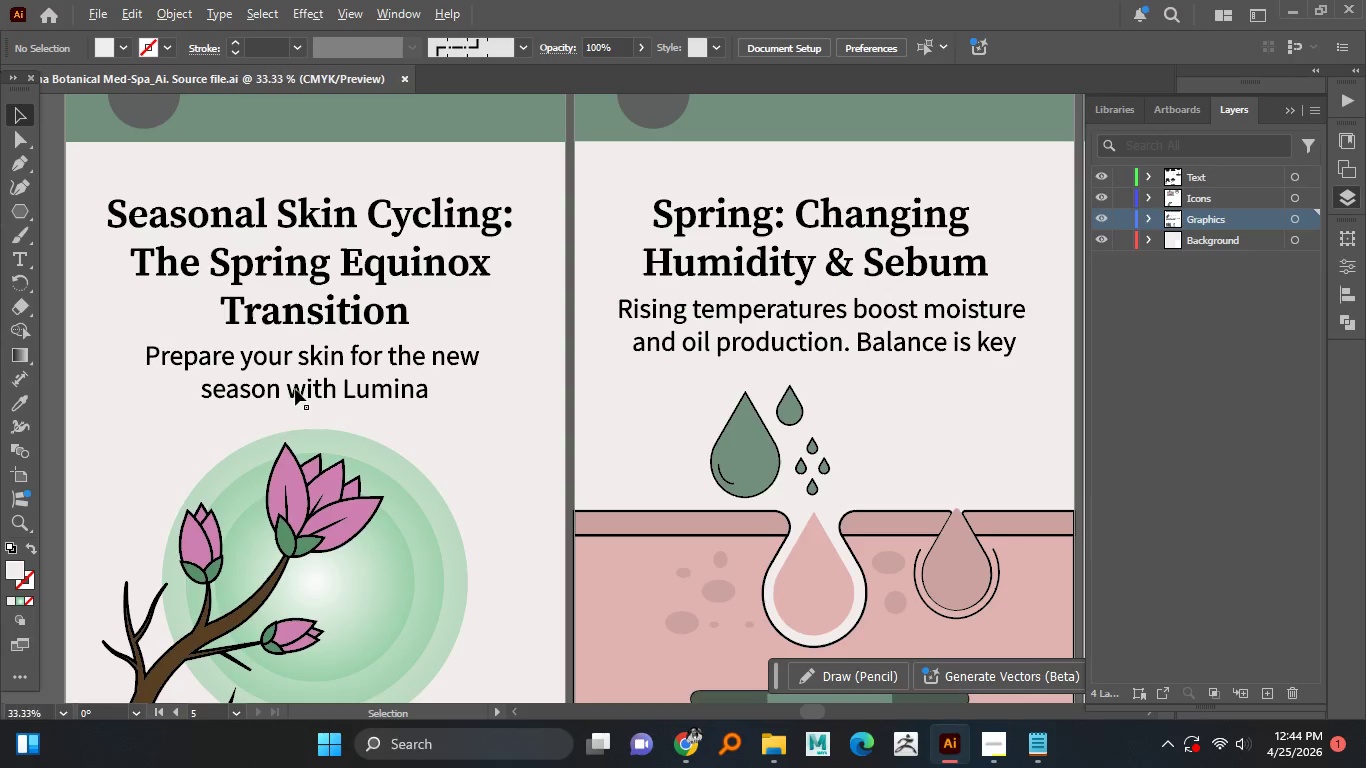 
hold_key(key=AltLeft, duration=1.5)
 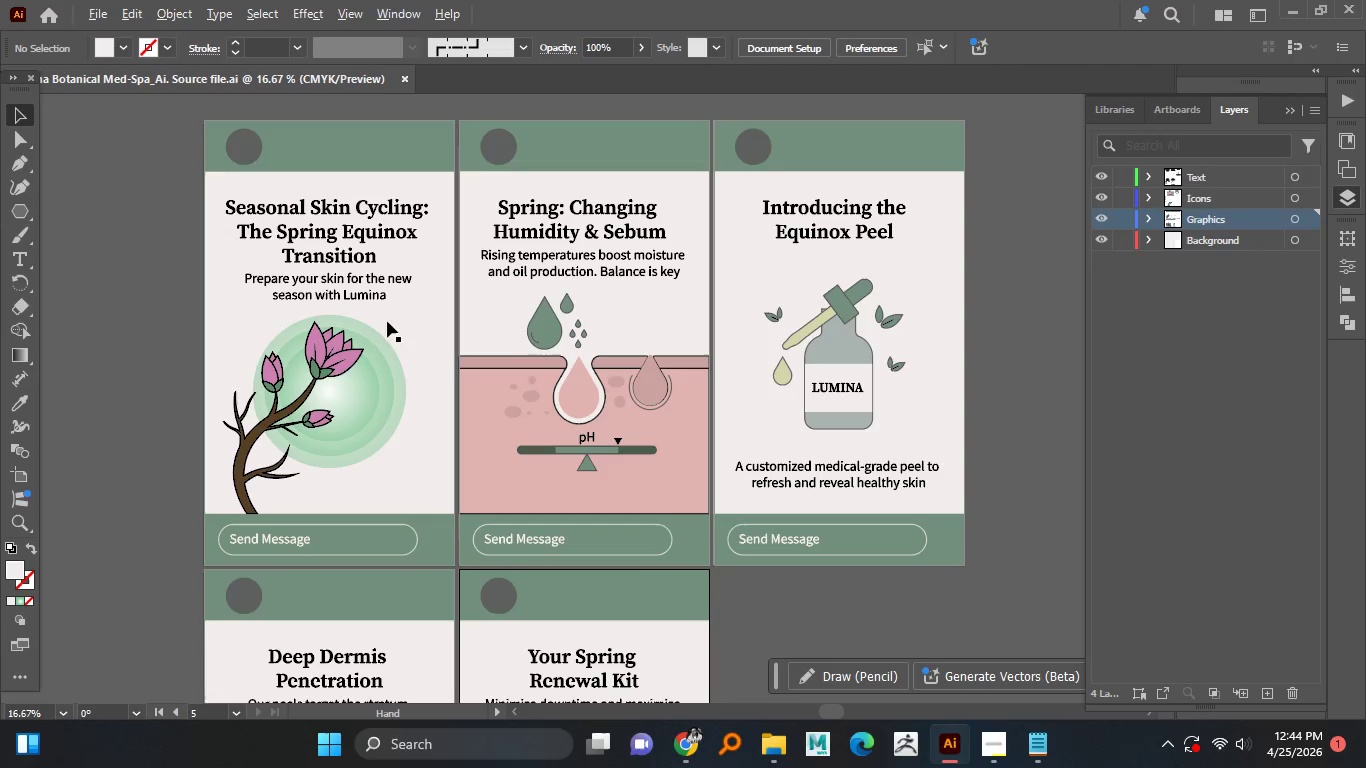 
scroll: coordinate [435, 370], scroll_direction: down, amount: 2.0
 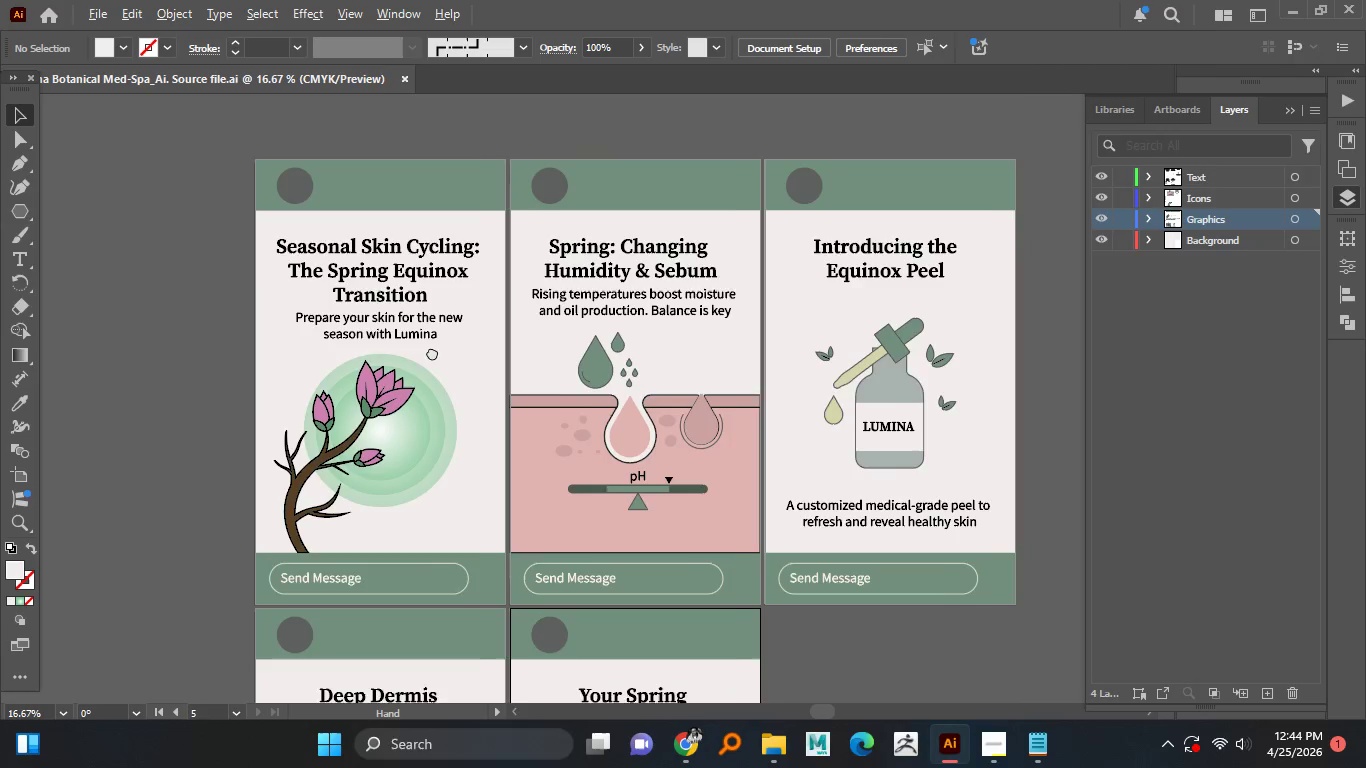 
hold_key(key=AltLeft, duration=1.5)
 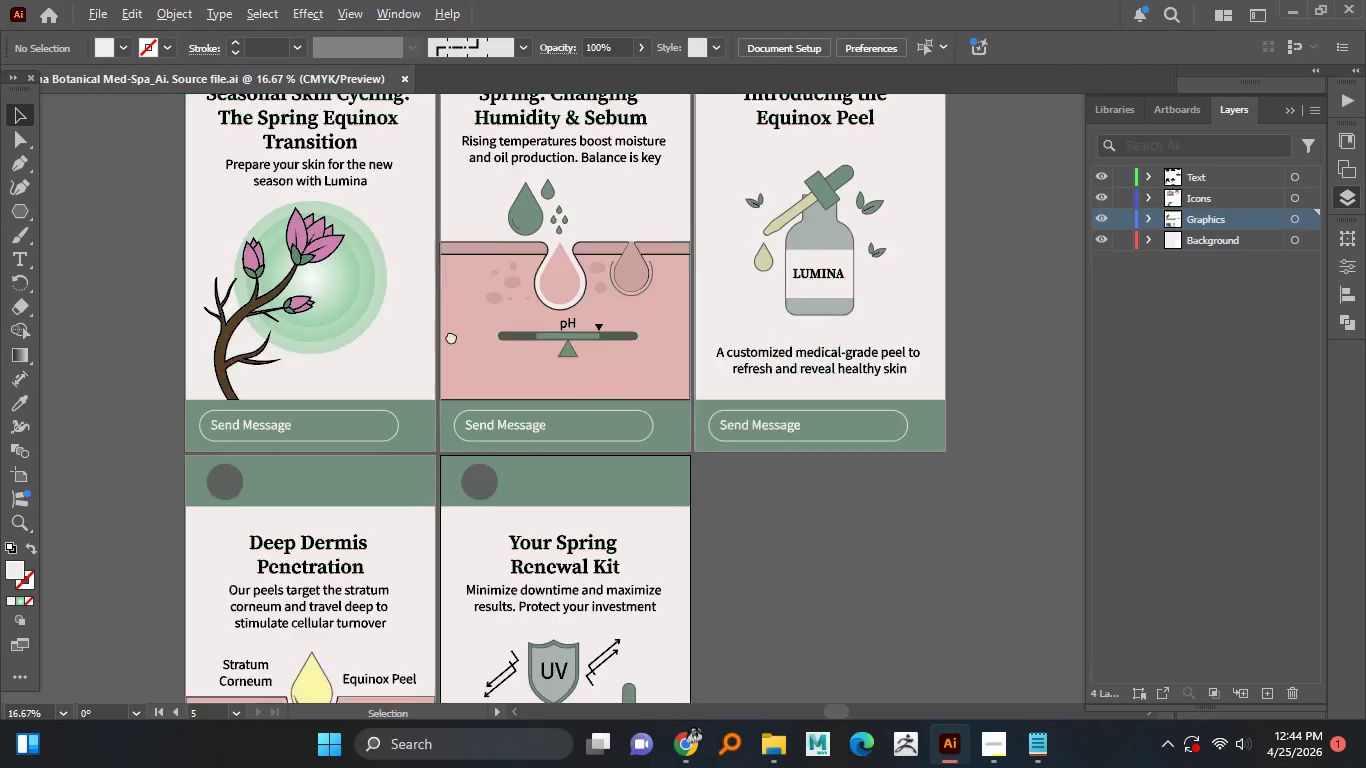 
hold_key(key=AltLeft, duration=1.52)
 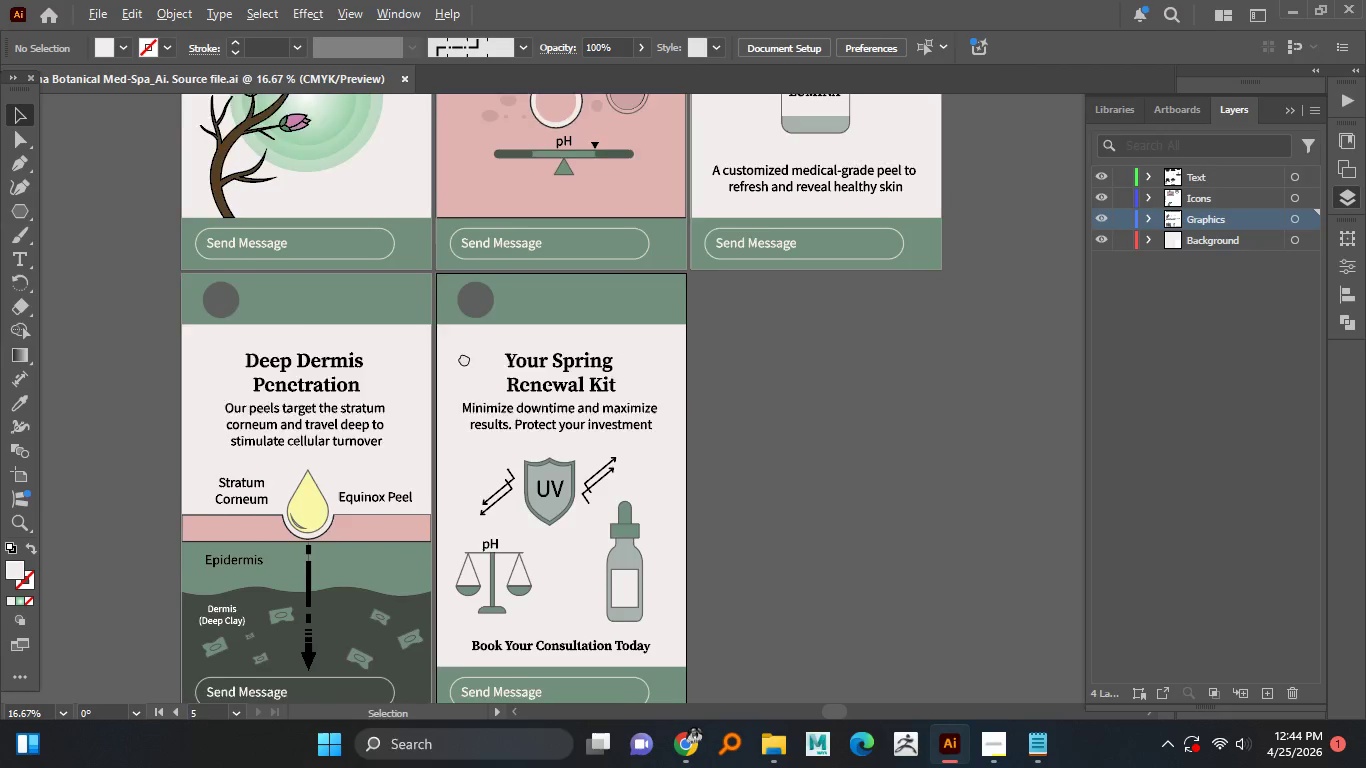 
hold_key(key=AltLeft, duration=1.5)
 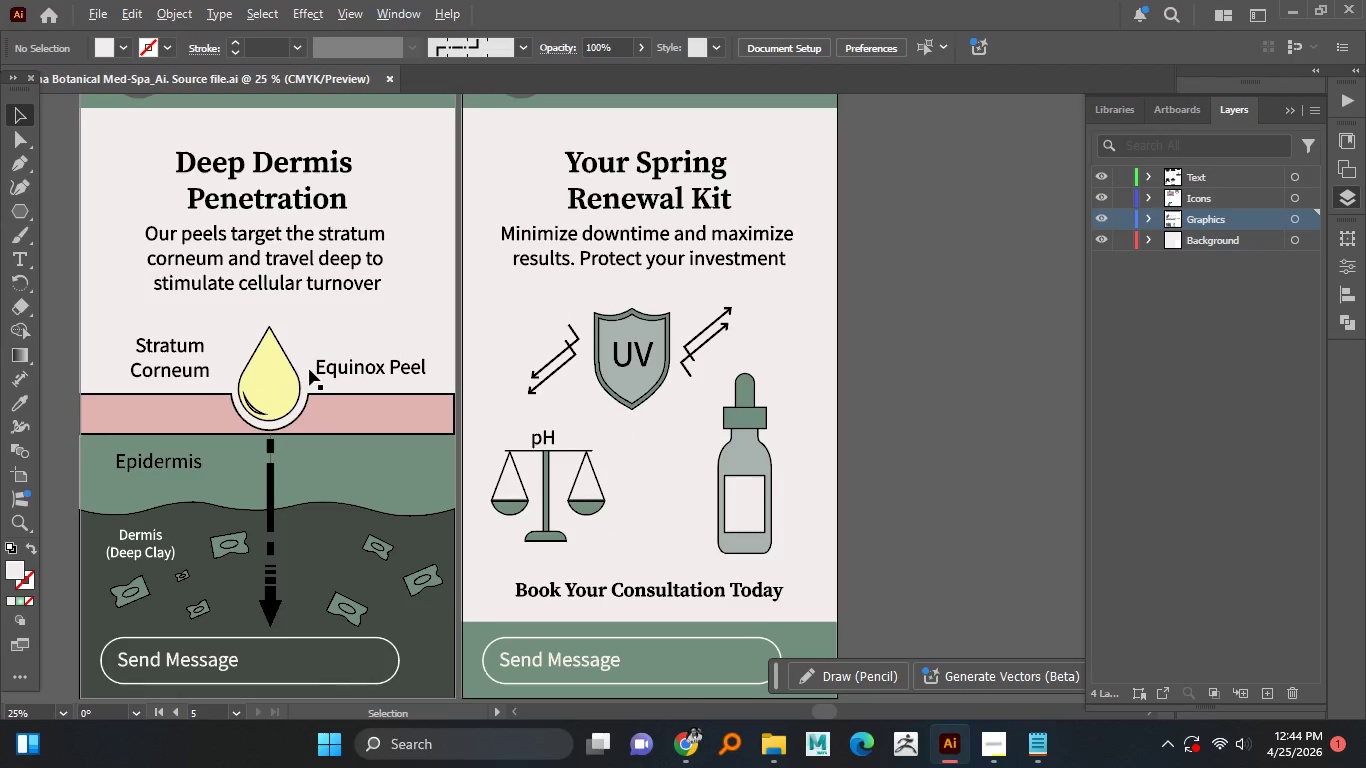 
hold_key(key=AltLeft, duration=1.5)
 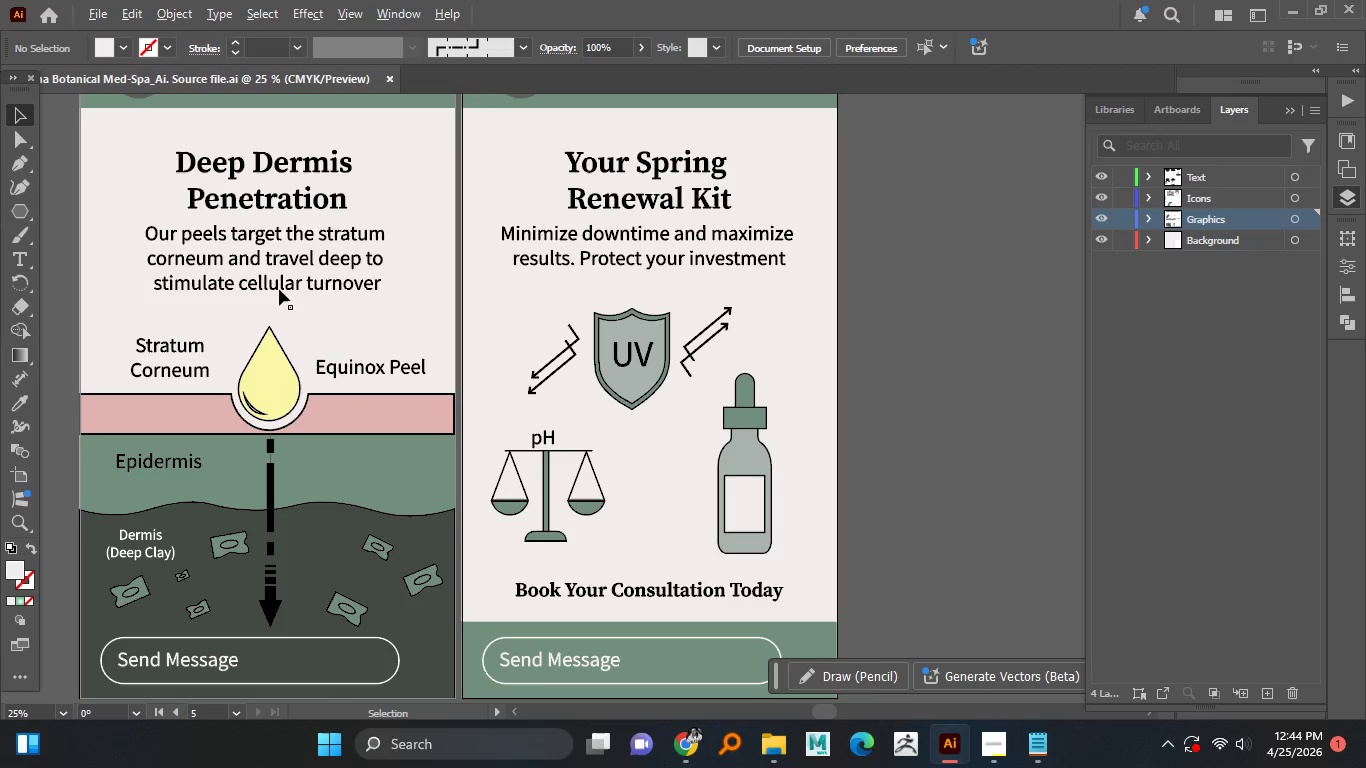 
scroll: coordinate [385, 376], scroll_direction: up, amount: 1.0
 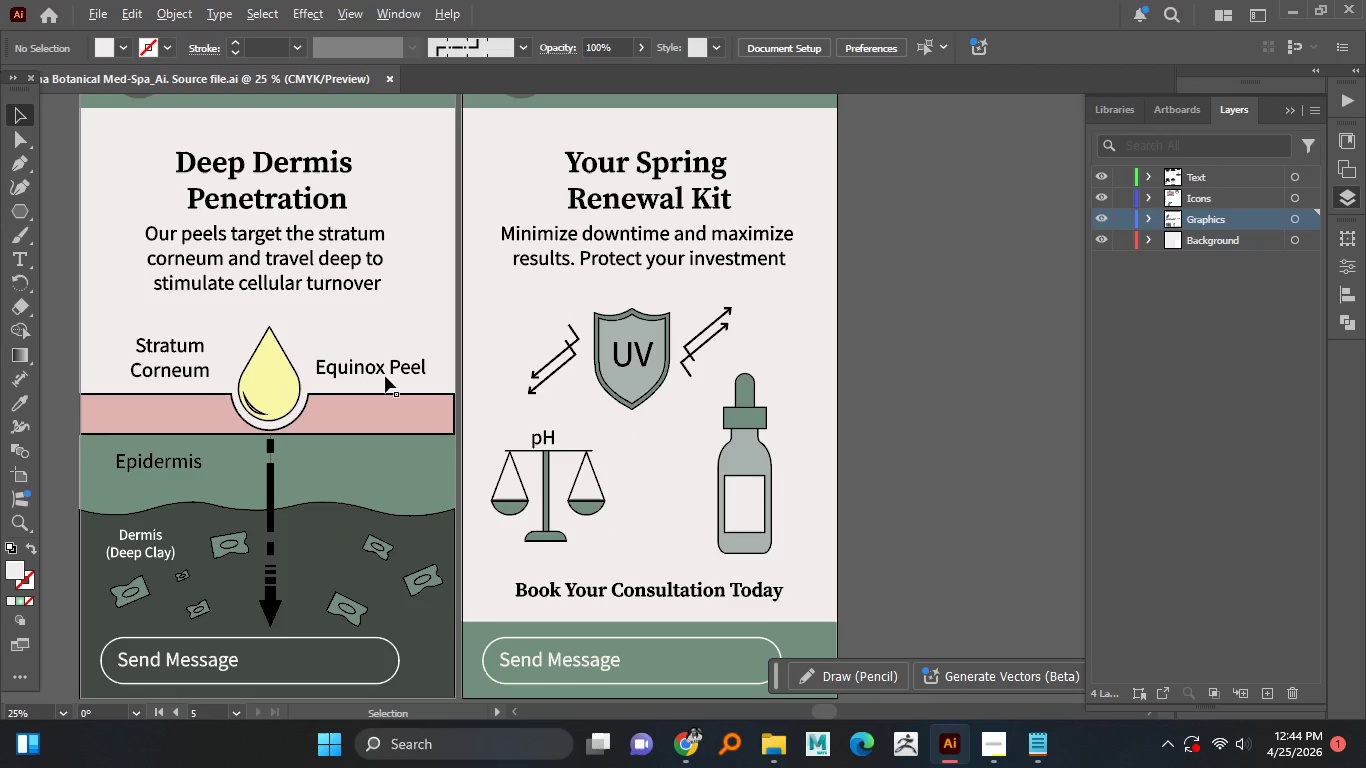 
hold_key(key=AltLeft, duration=1.5)
 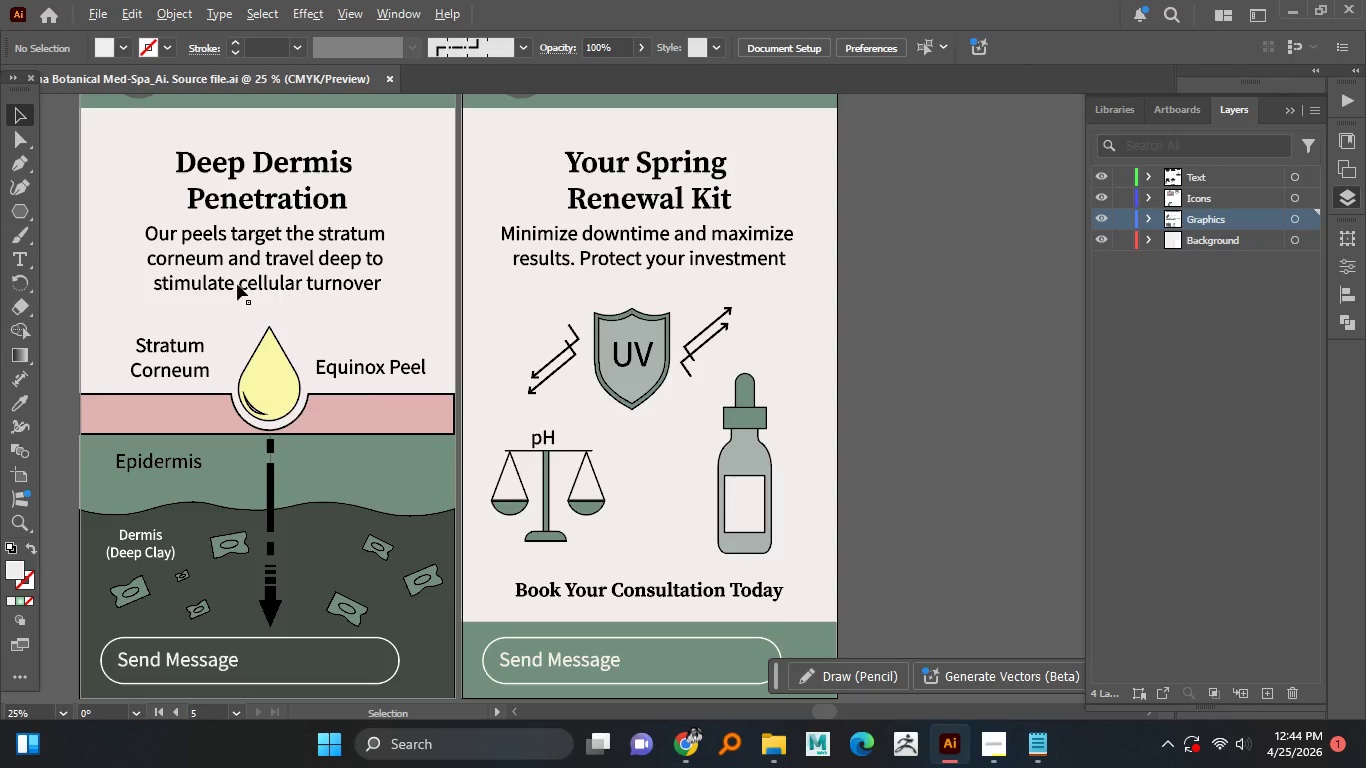 
hold_key(key=AltLeft, duration=1.5)
 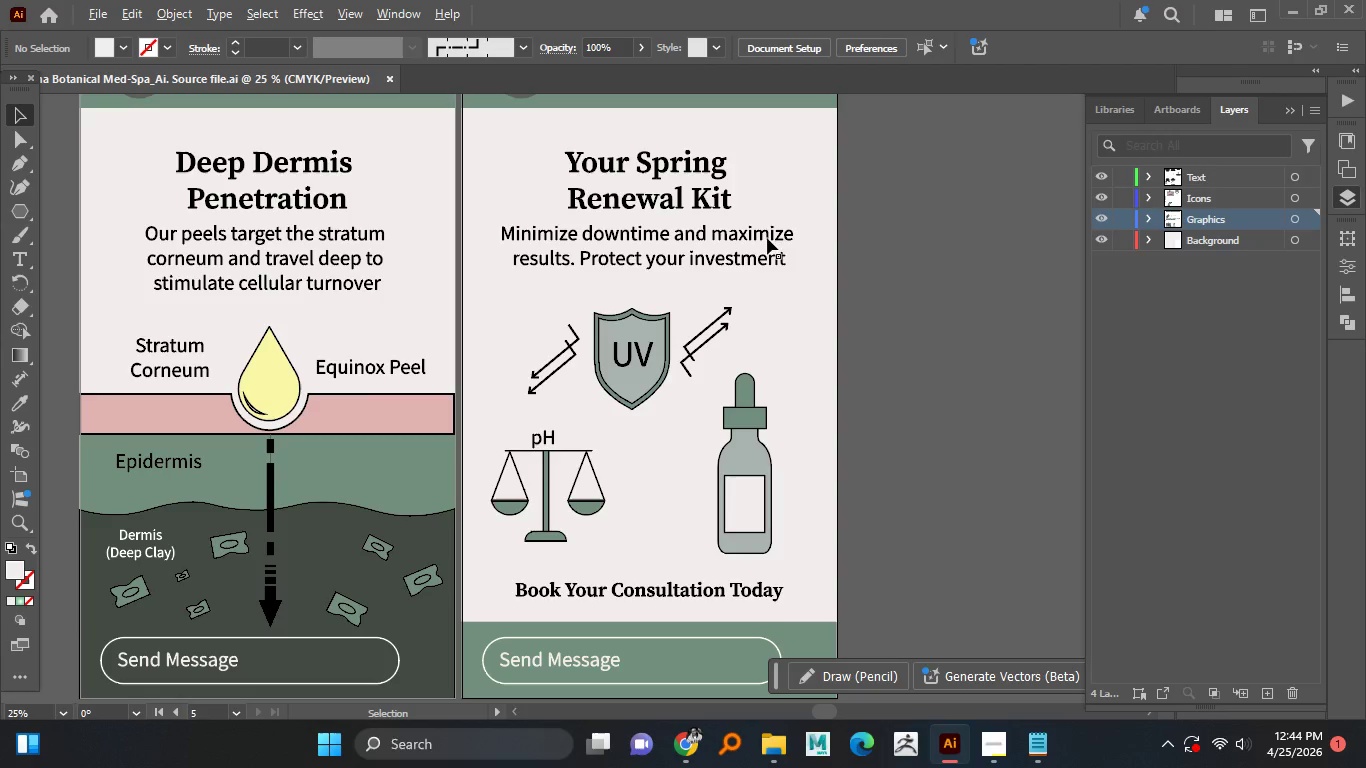 
hold_key(key=AltLeft, duration=1.5)
 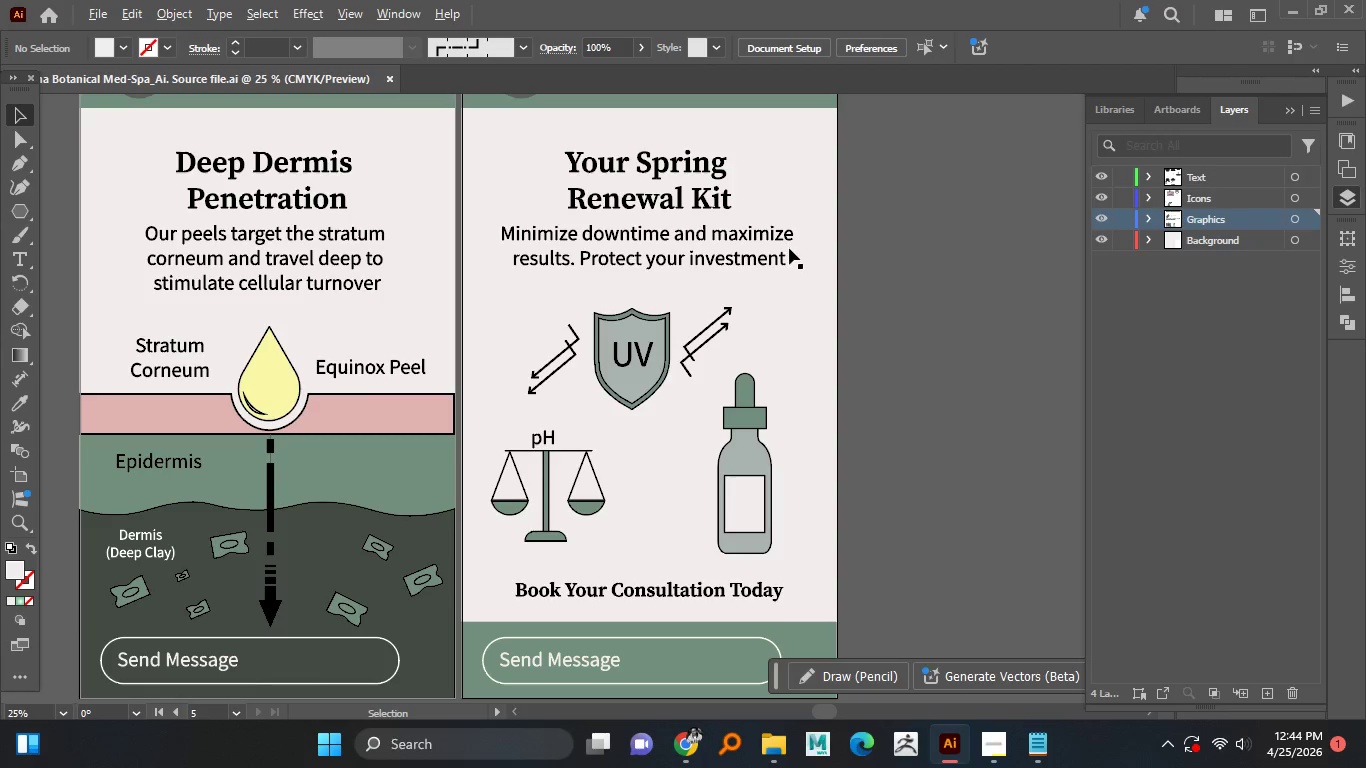 
hold_key(key=AltLeft, duration=1.5)
 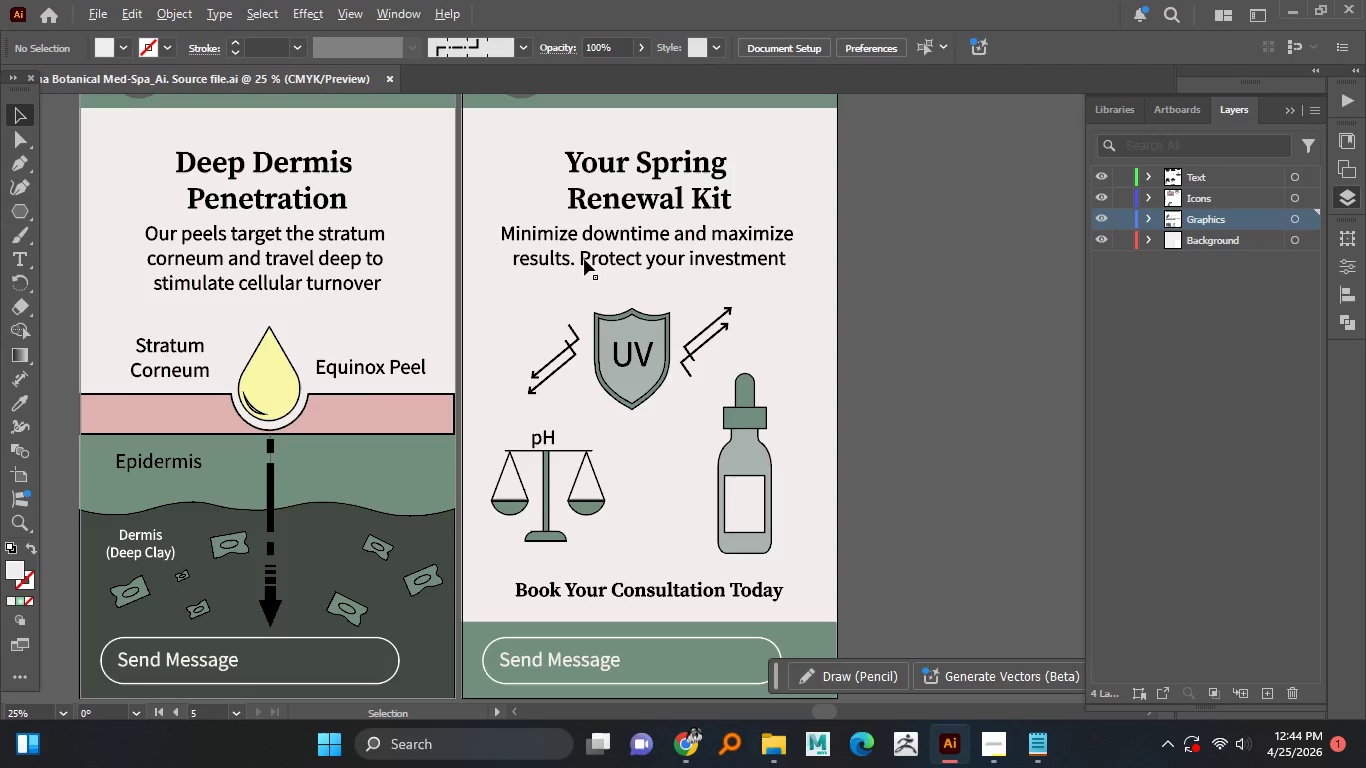 
hold_key(key=AltLeft, duration=1.5)
 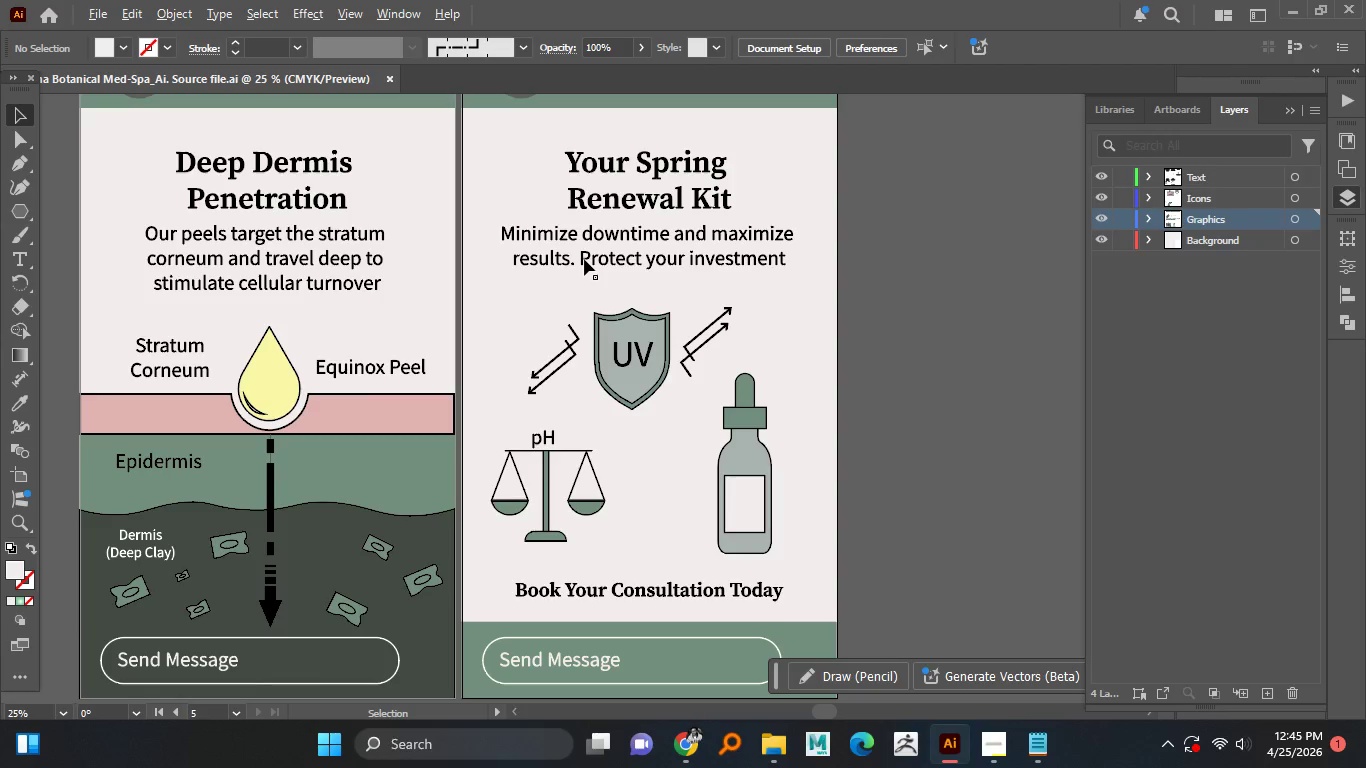 
hold_key(key=AltLeft, duration=1.52)
 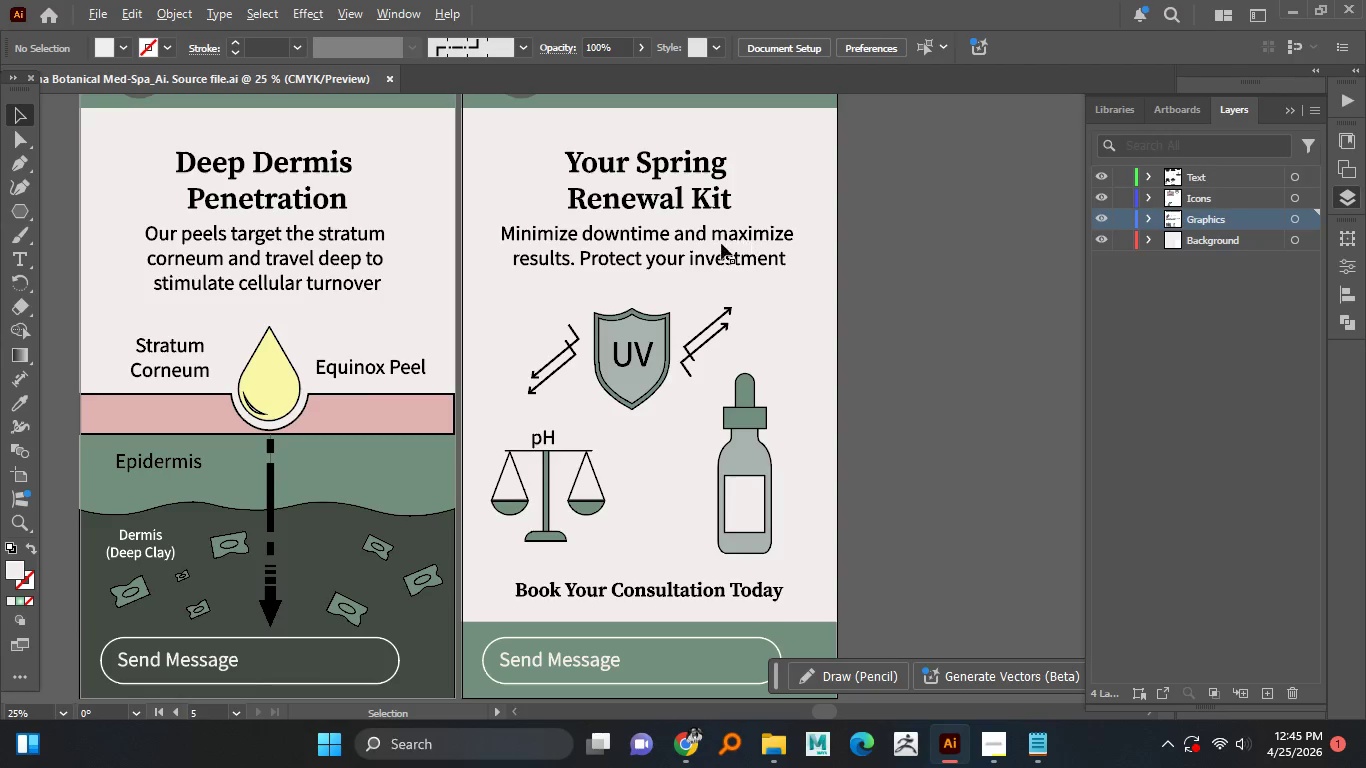 
hold_key(key=AltLeft, duration=1.5)
 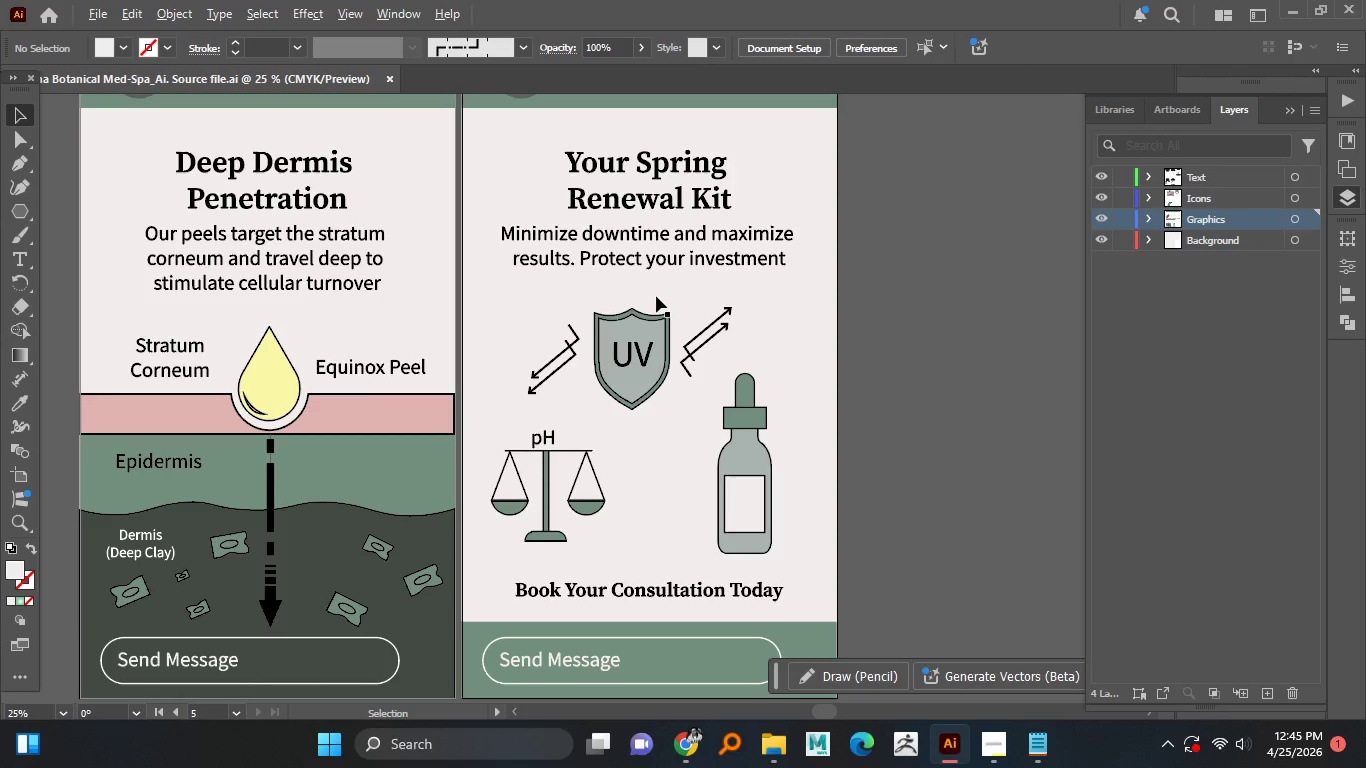 
hold_key(key=AltLeft, duration=1.5)
 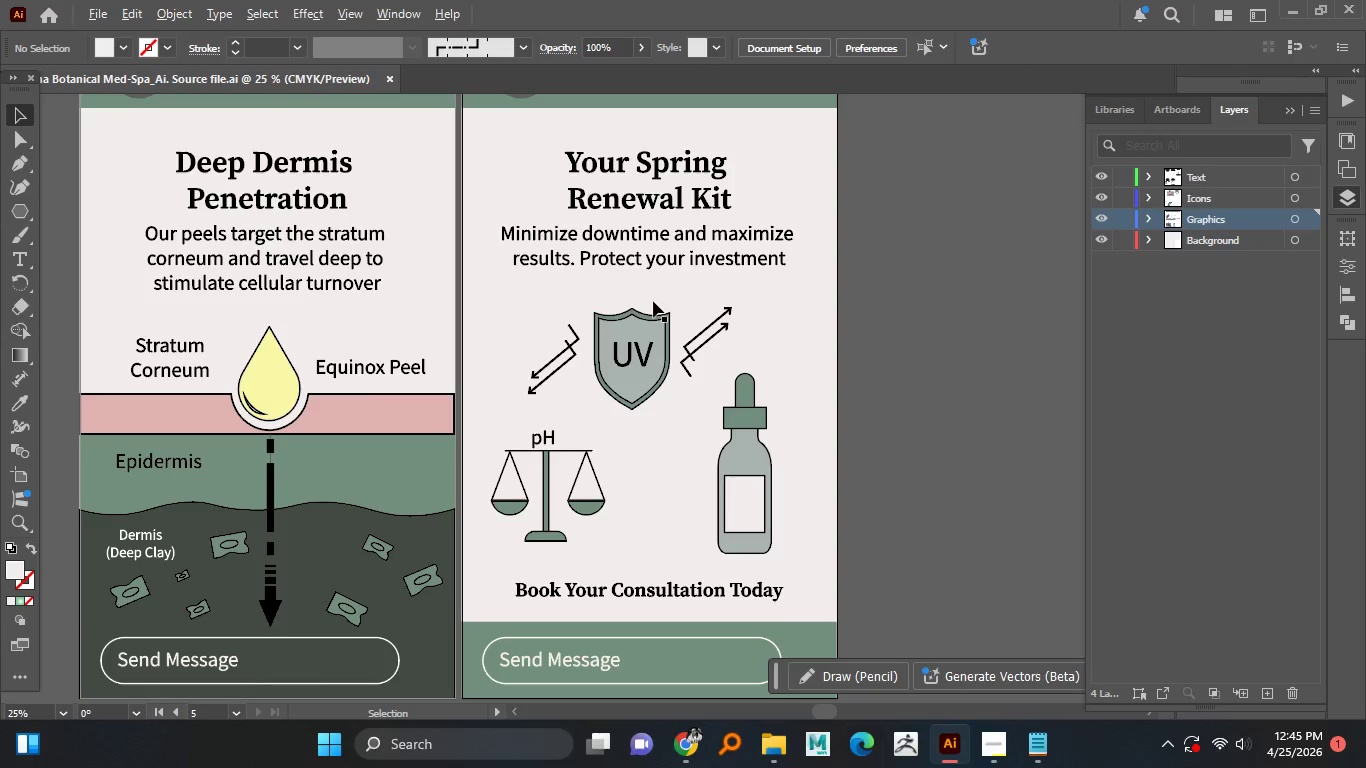 
hold_key(key=AltLeft, duration=1.5)
 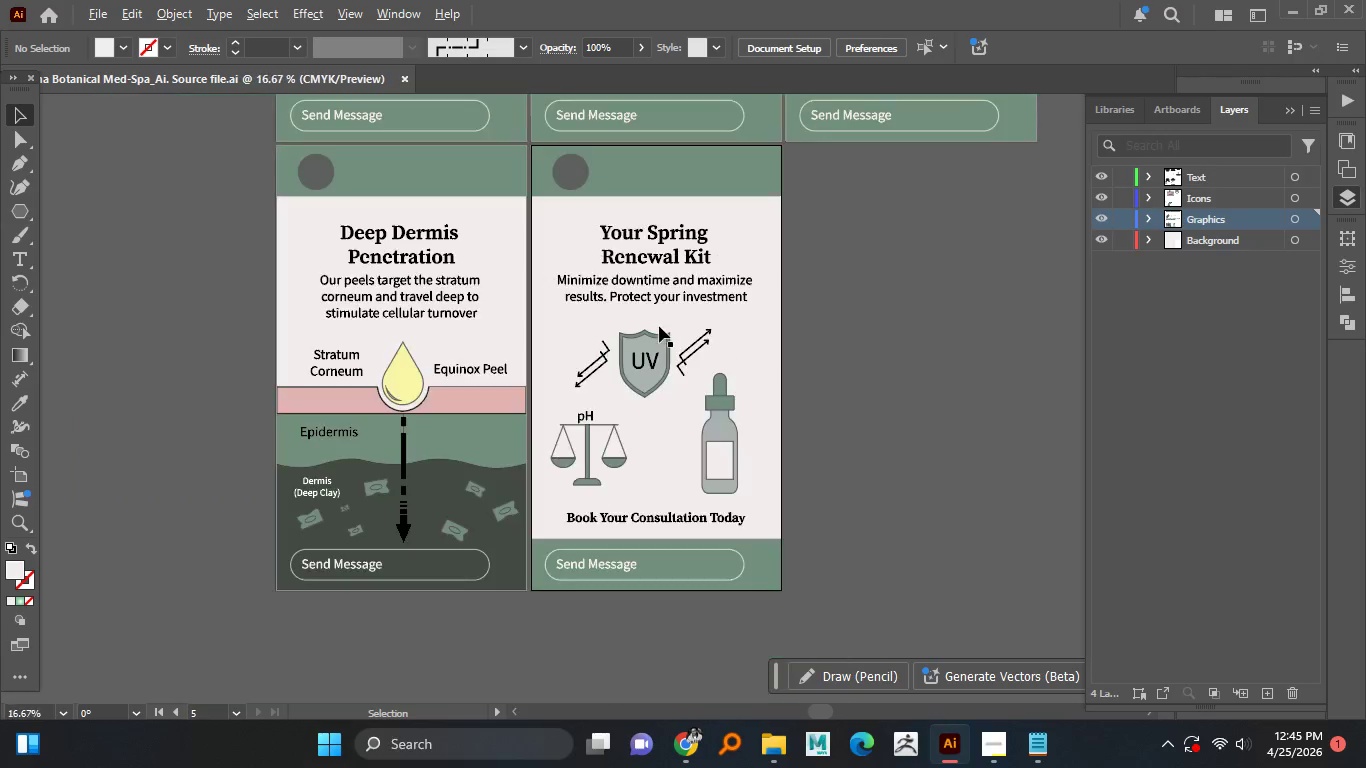 
hold_key(key=AltLeft, duration=1.5)
scroll: coordinate [659, 326], scroll_direction: down, amount: 1.0
 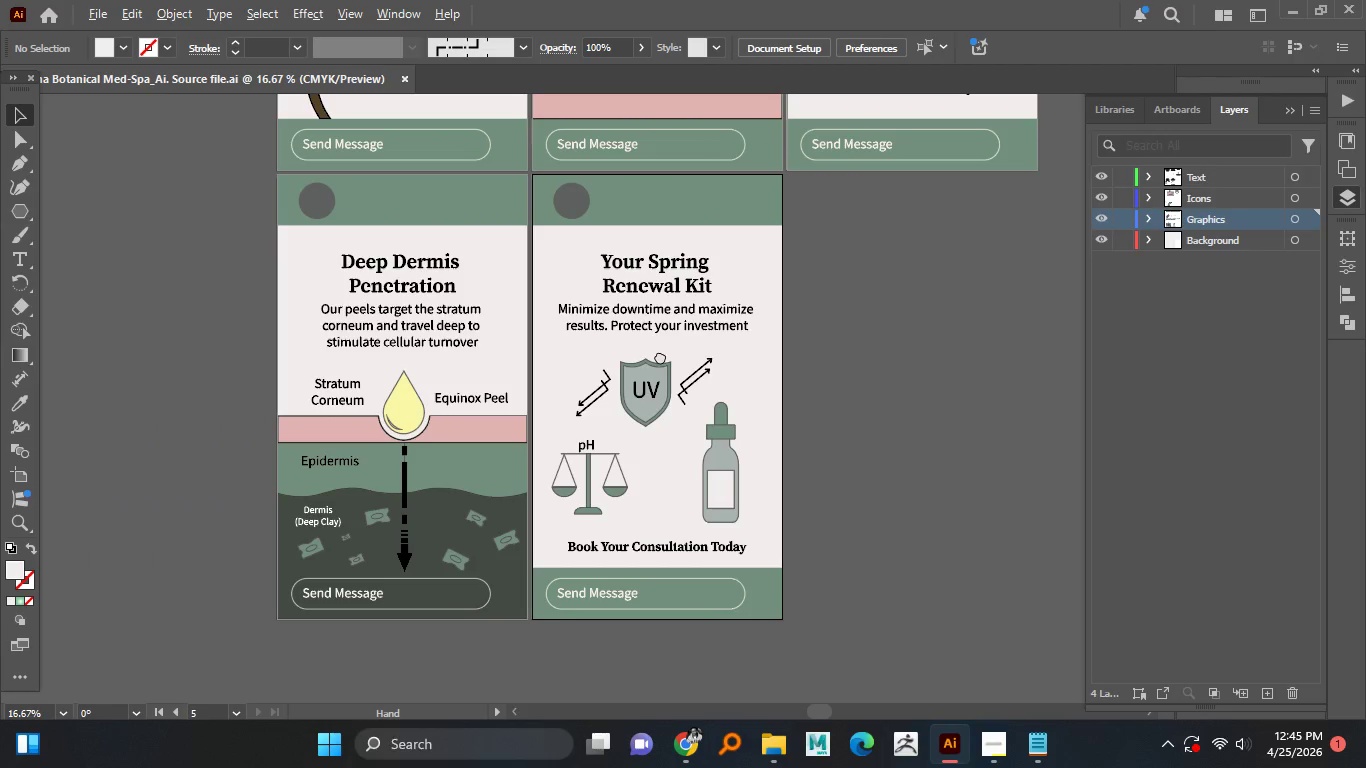 
hold_key(key=AltLeft, duration=1.5)
 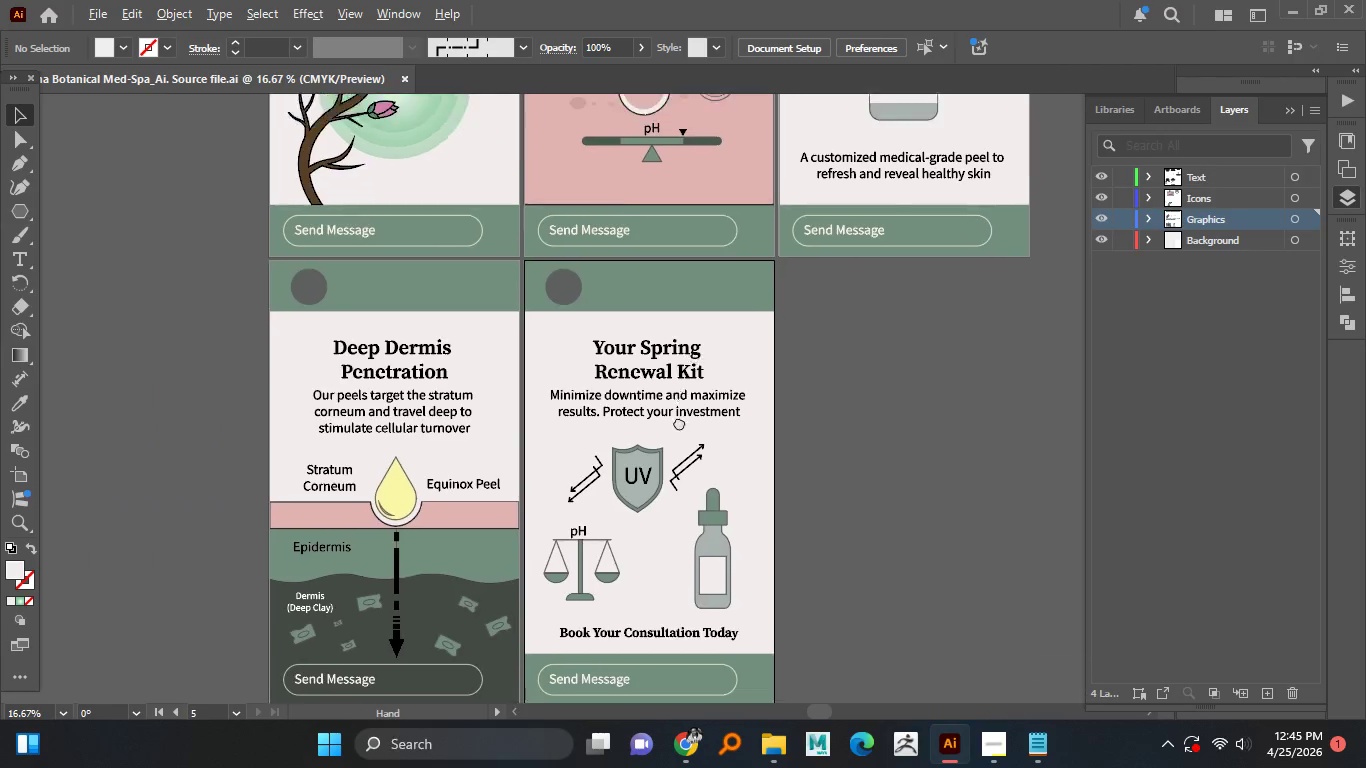 
hold_key(key=AltLeft, duration=1.5)
 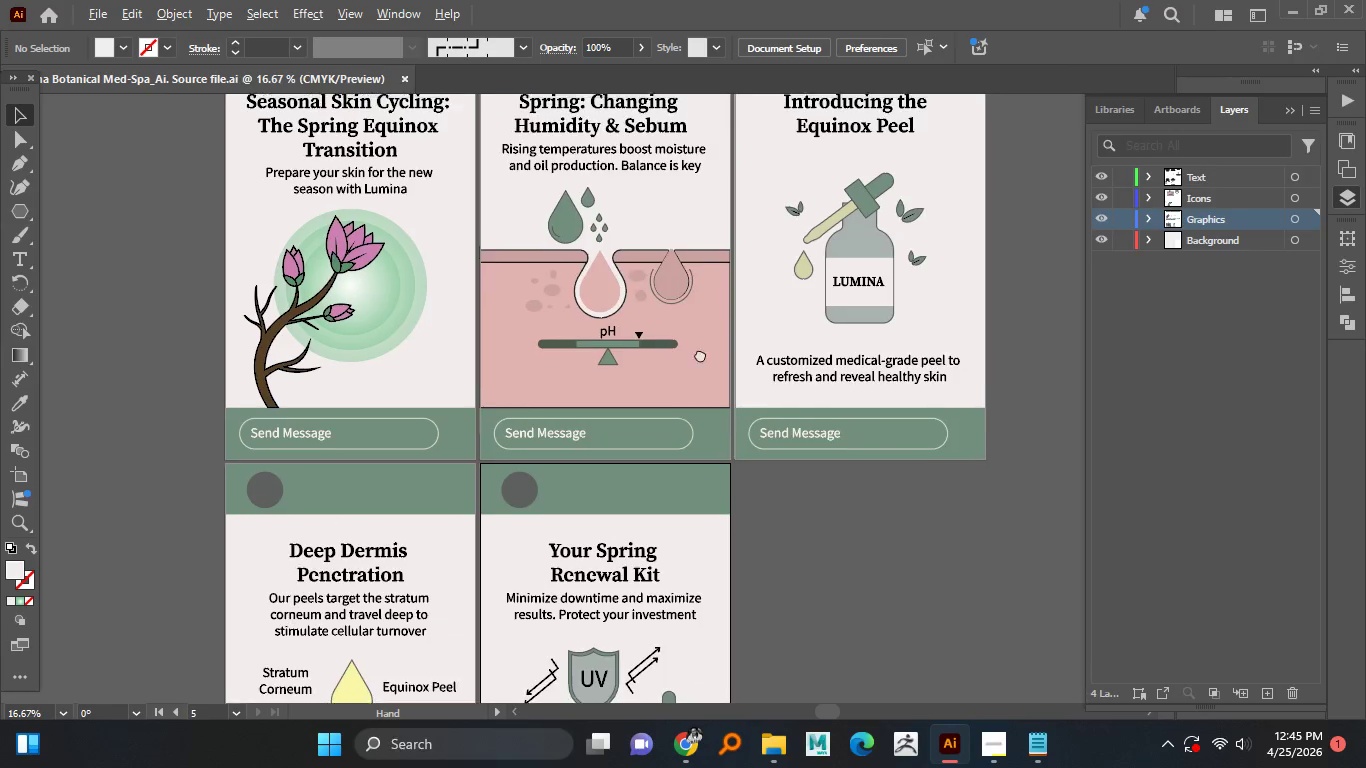 
hold_key(key=AltLeft, duration=1.51)
 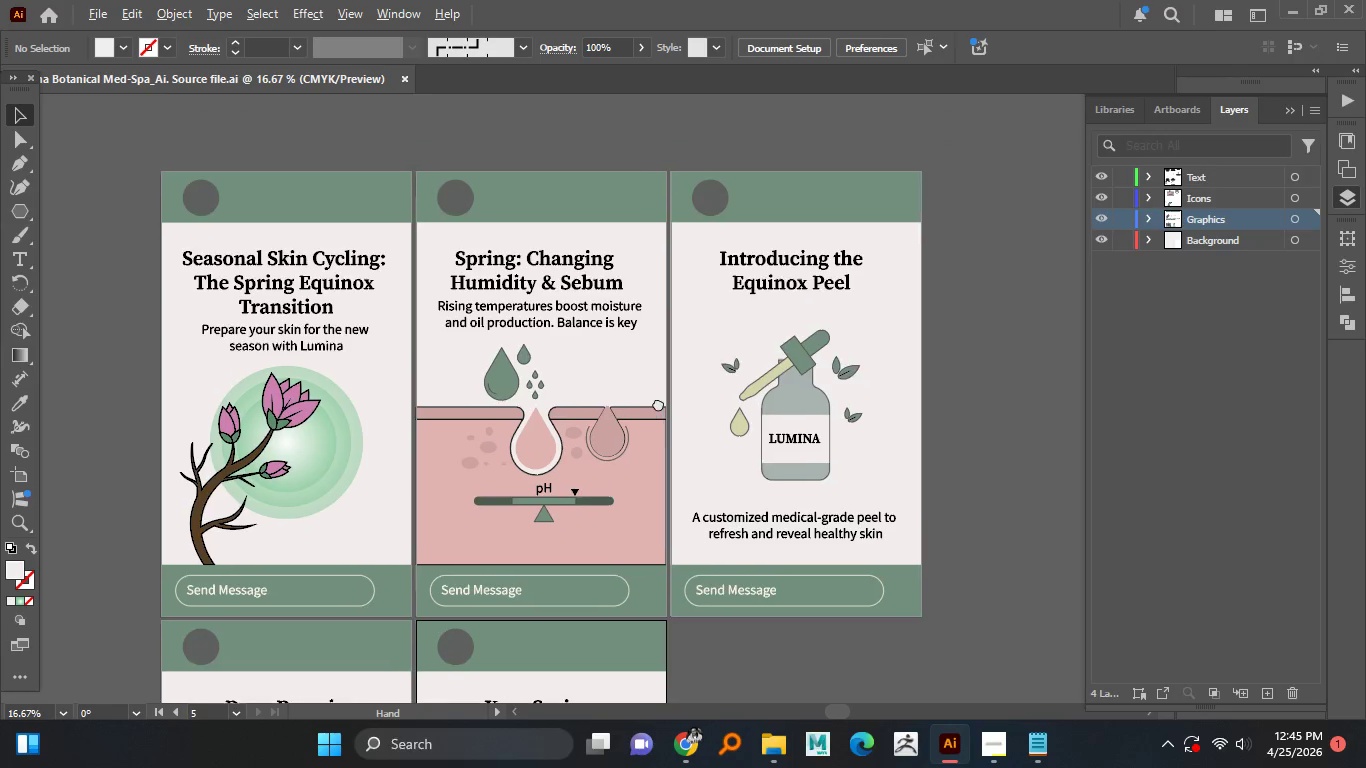 
hold_key(key=AltLeft, duration=1.5)
 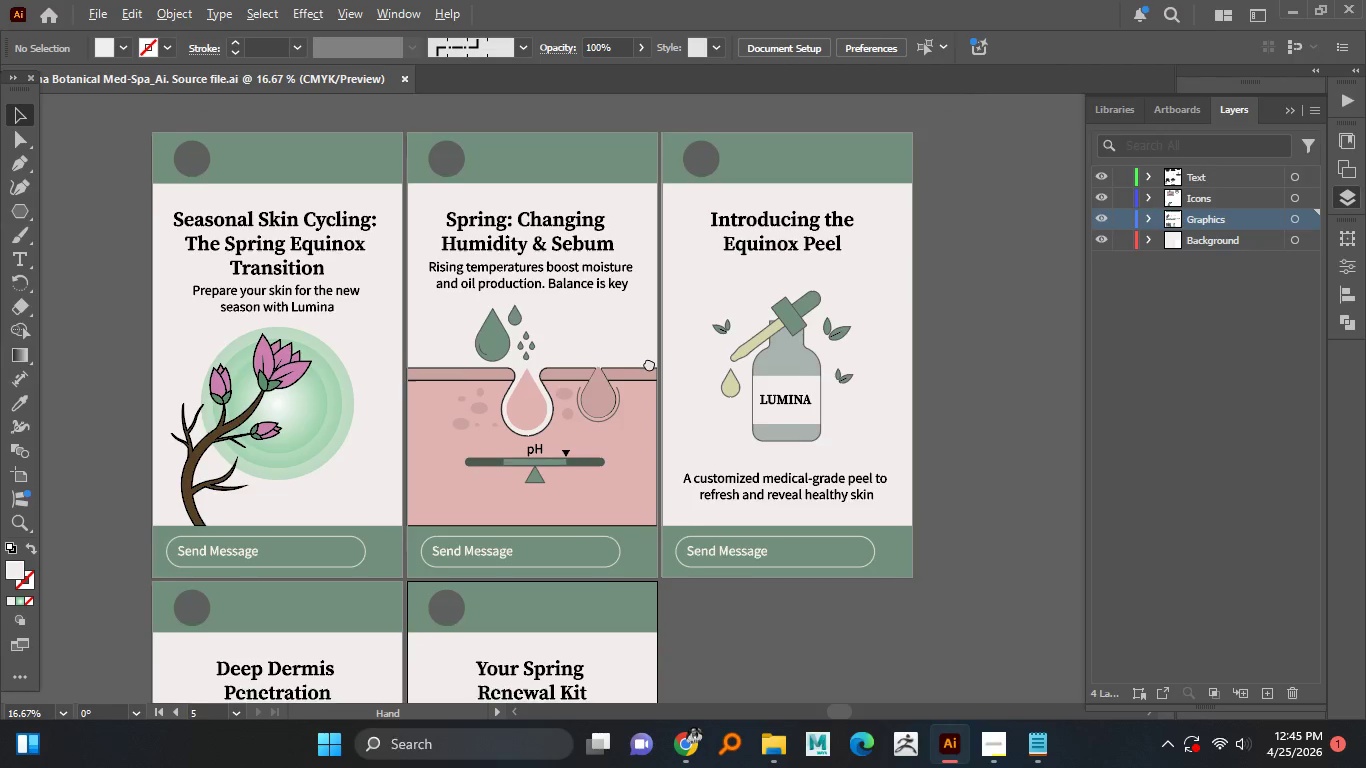 
hold_key(key=AltLeft, duration=1.5)
 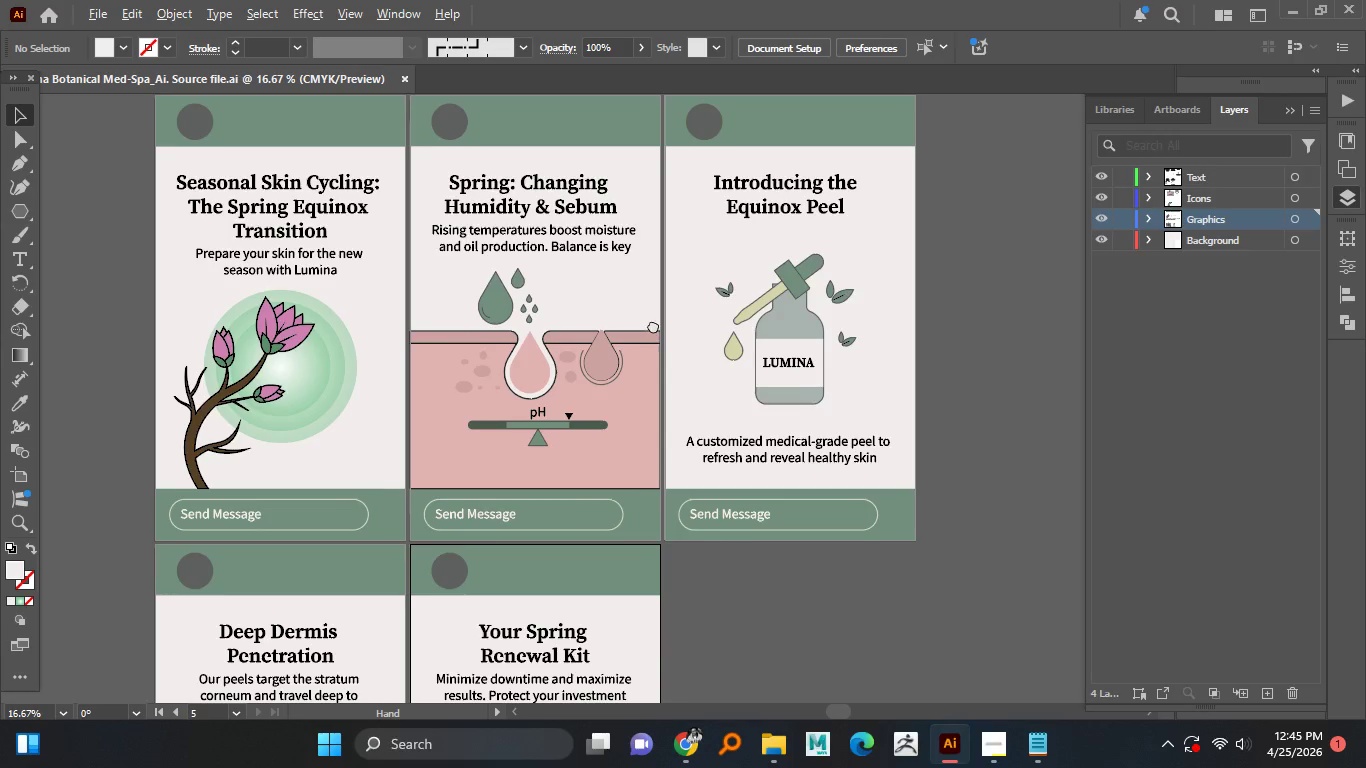 
hold_key(key=AltLeft, duration=1.5)
 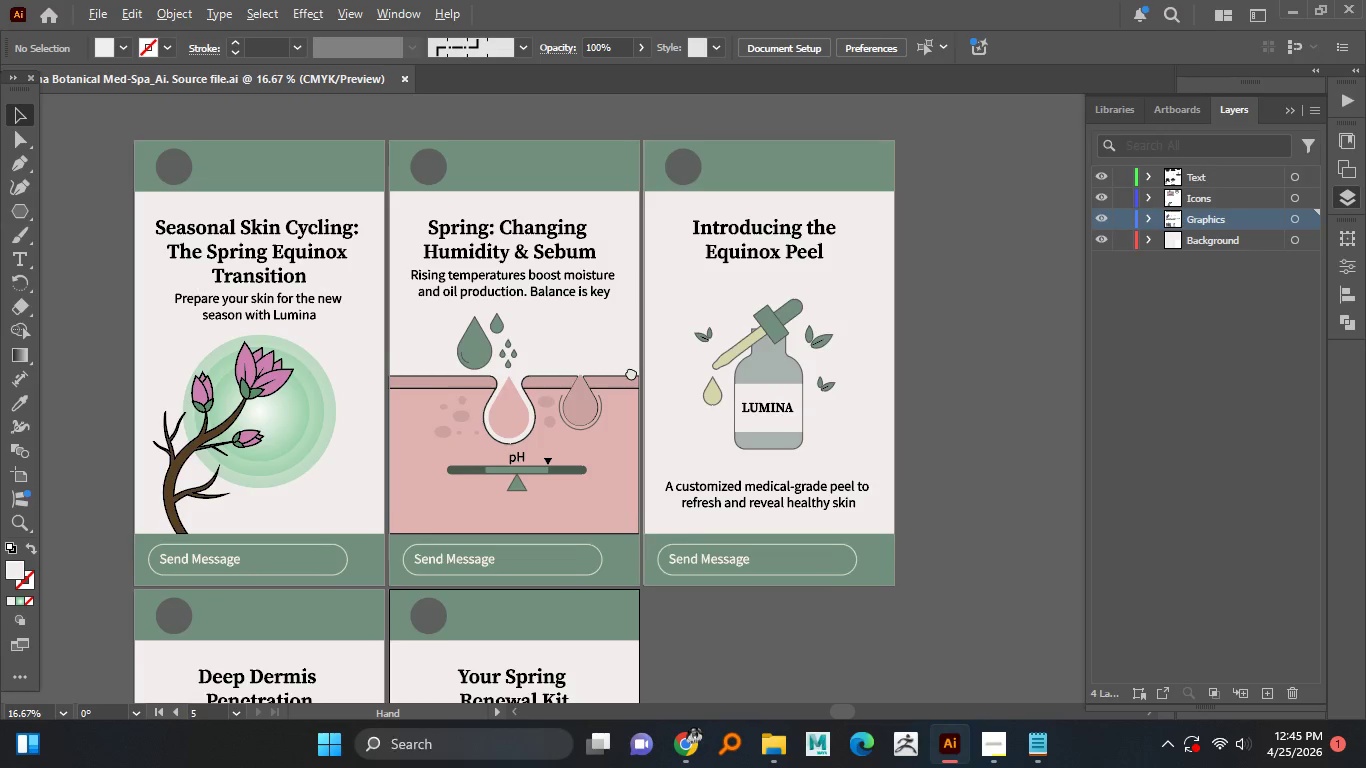 
hold_key(key=AltLeft, duration=1.5)
 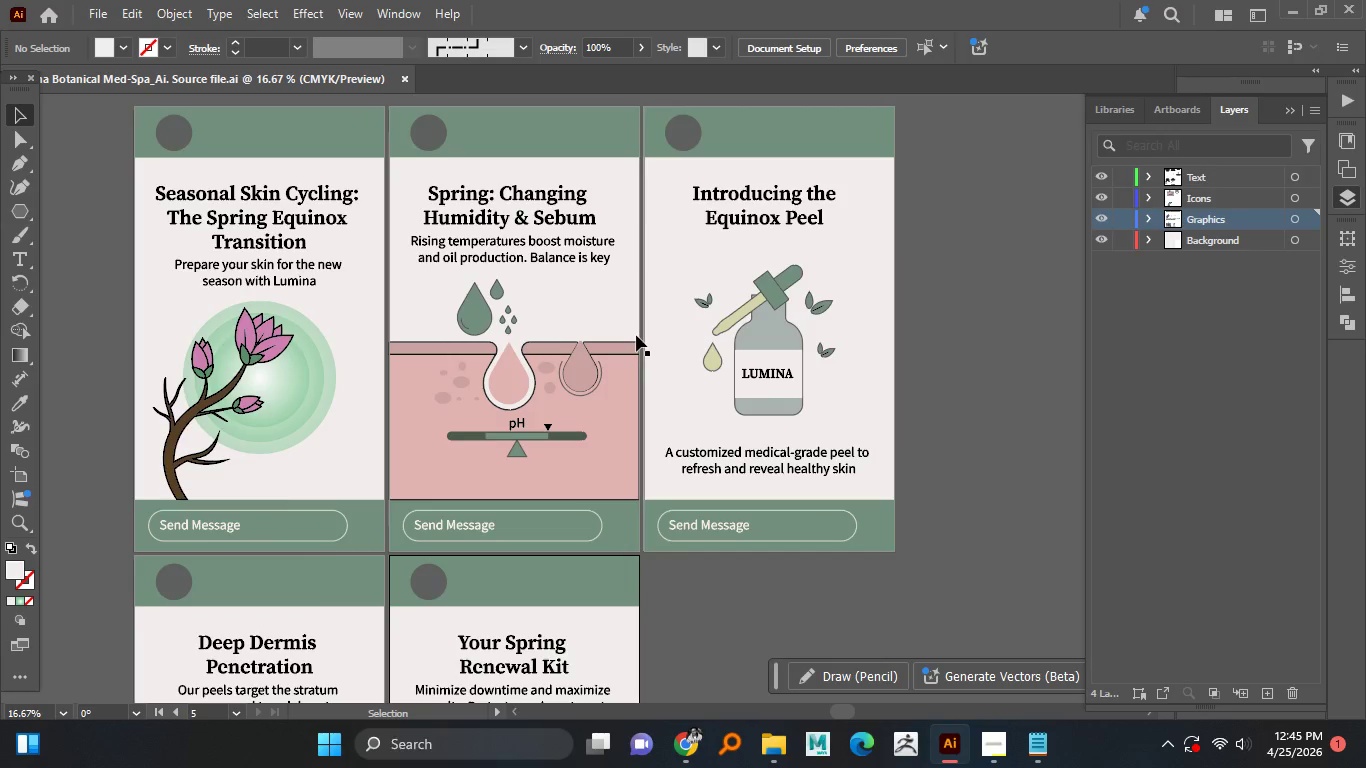 
hold_key(key=AltLeft, duration=0.47)
 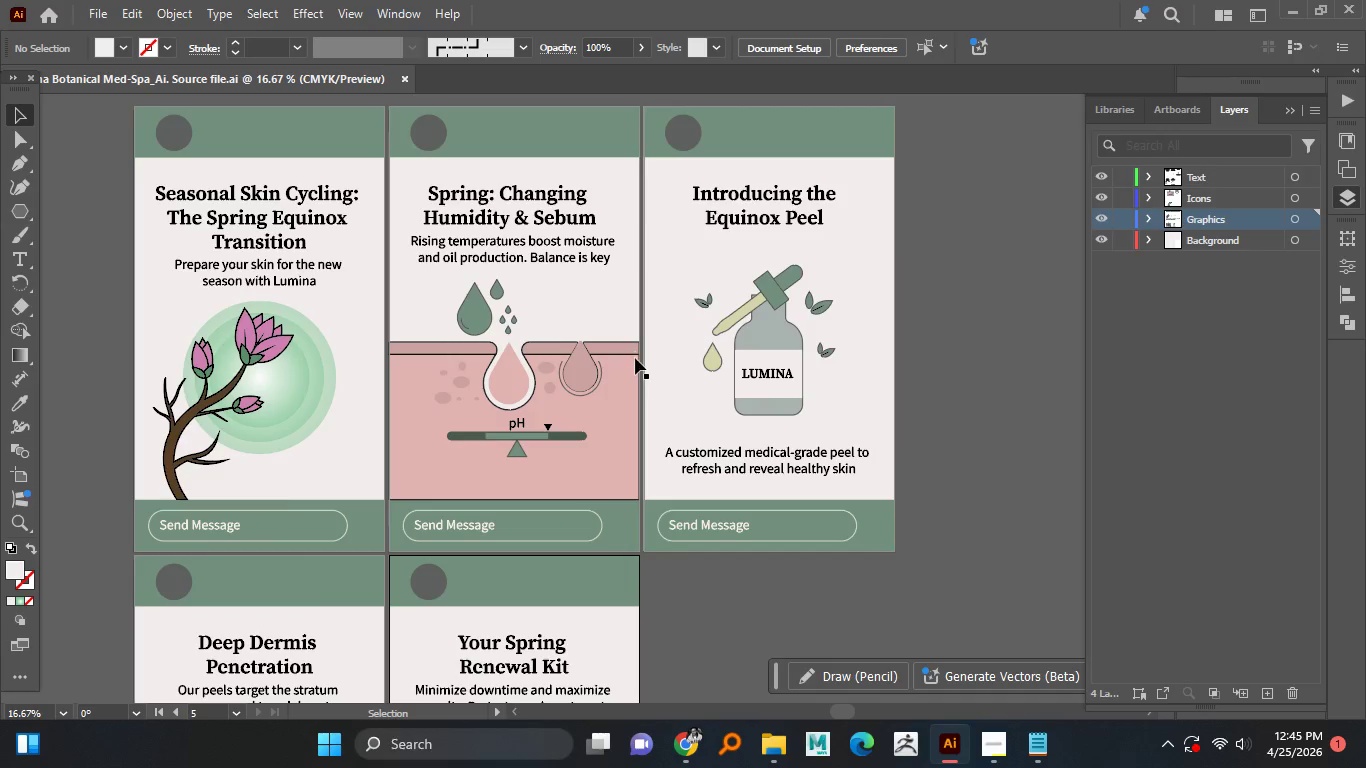 
hold_key(key=AltLeft, duration=0.36)
 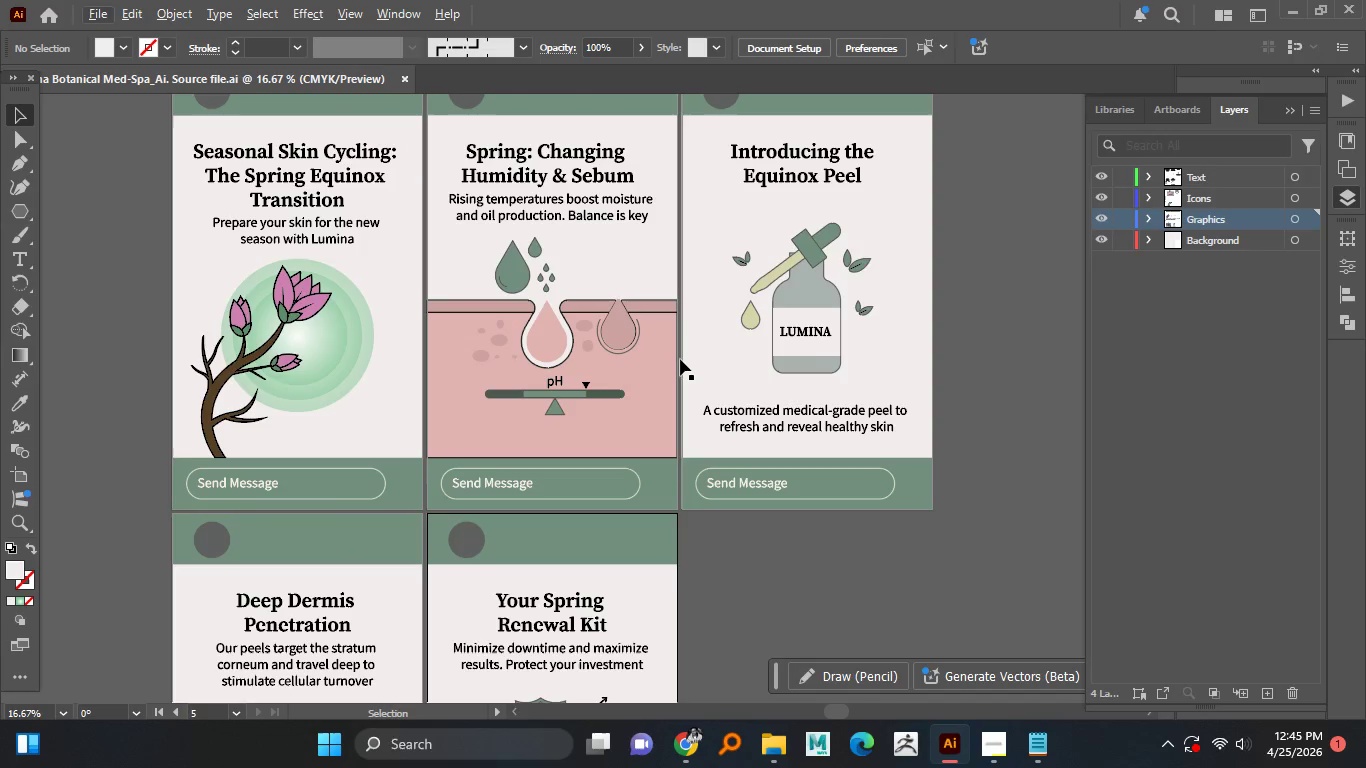 
left_click([1148, 241])
 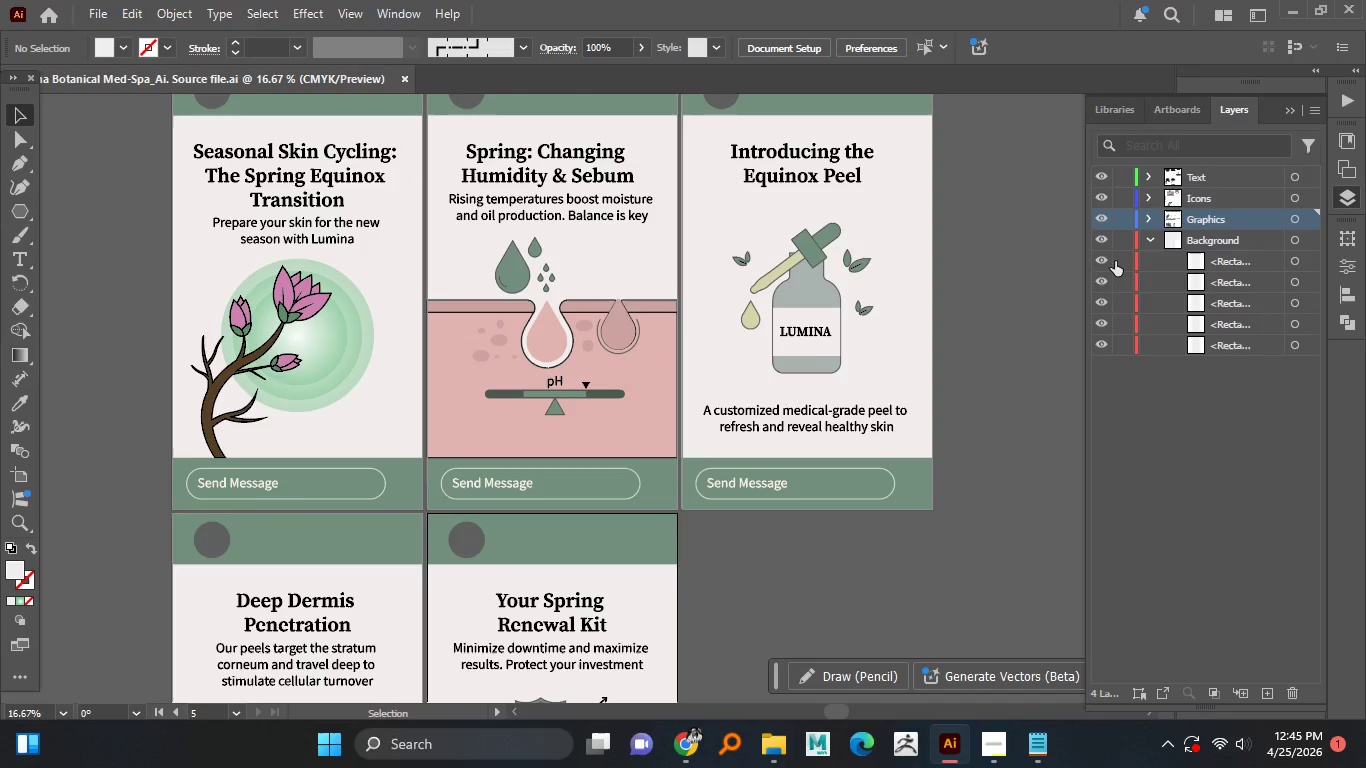 
left_click([1105, 261])
 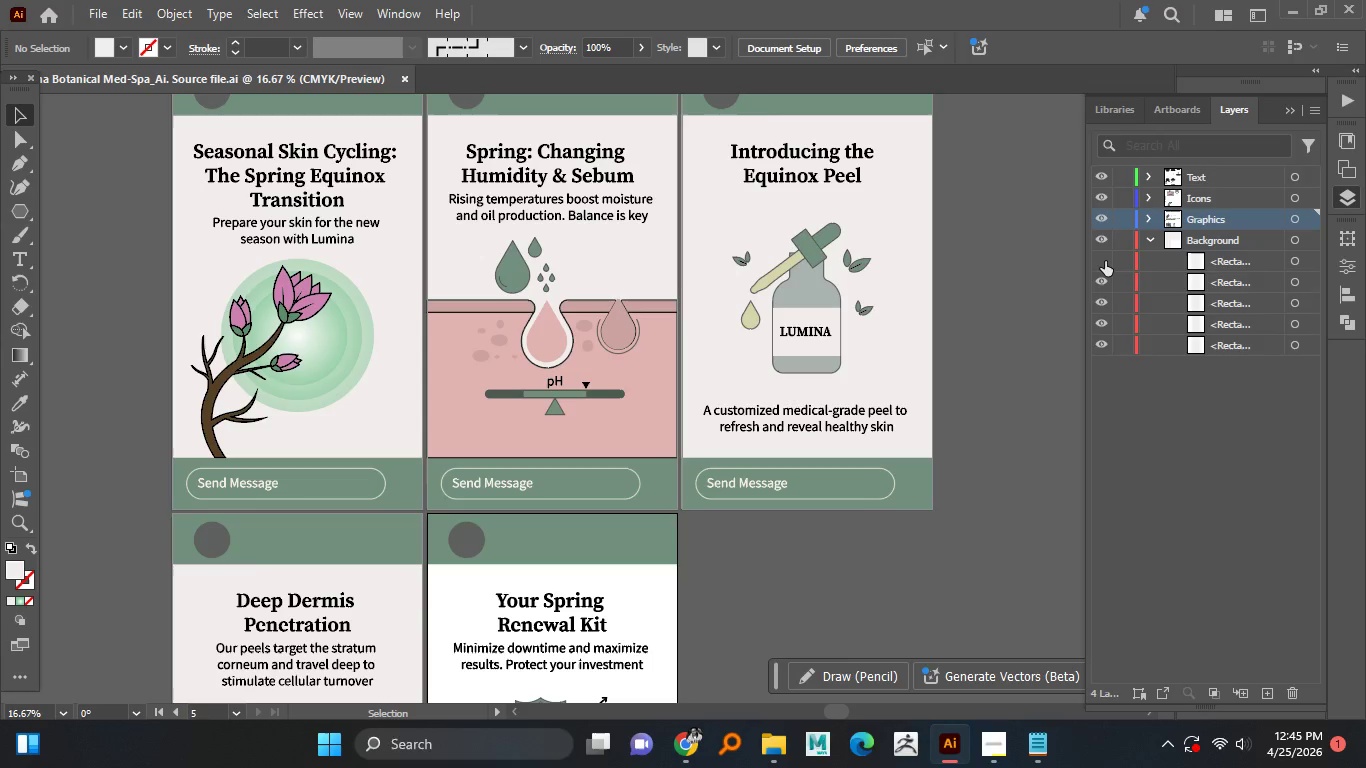 
left_click([1105, 261])
 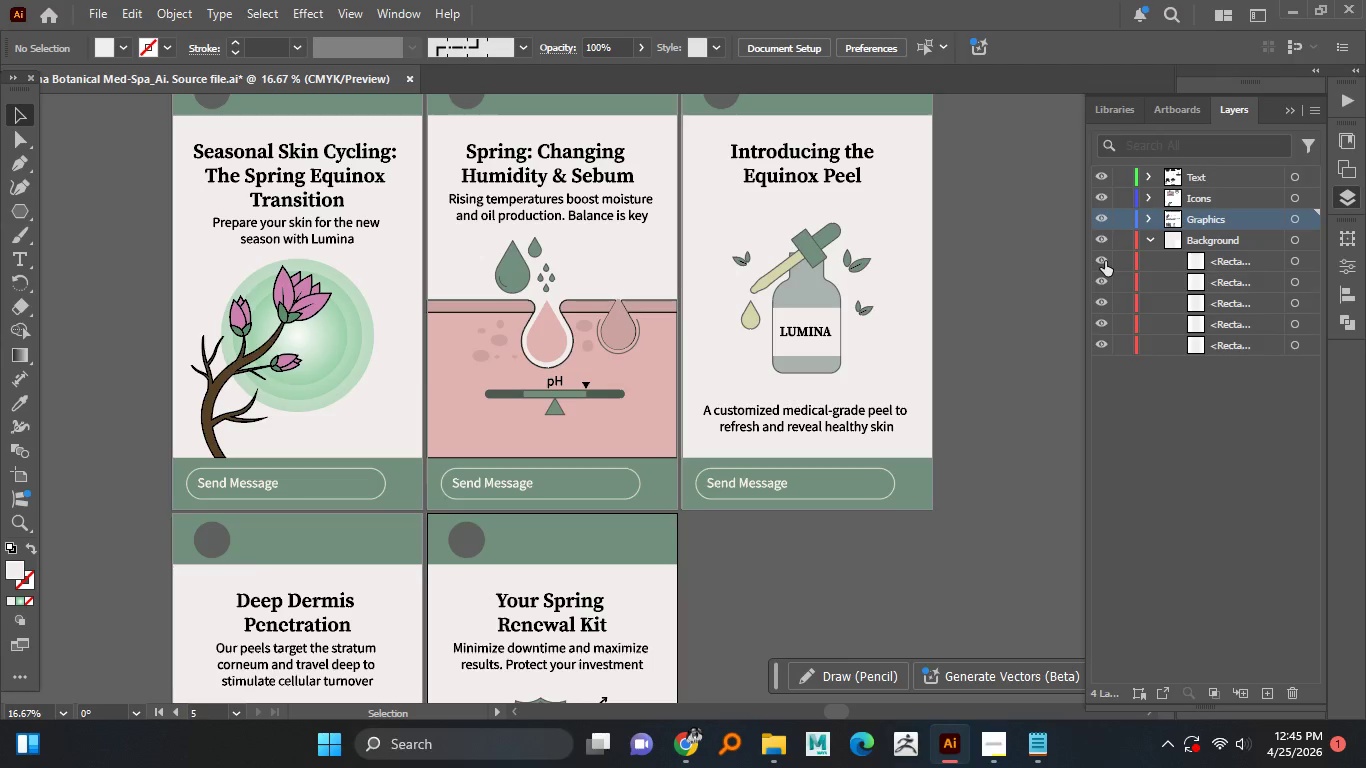 
left_click([1105, 261])
 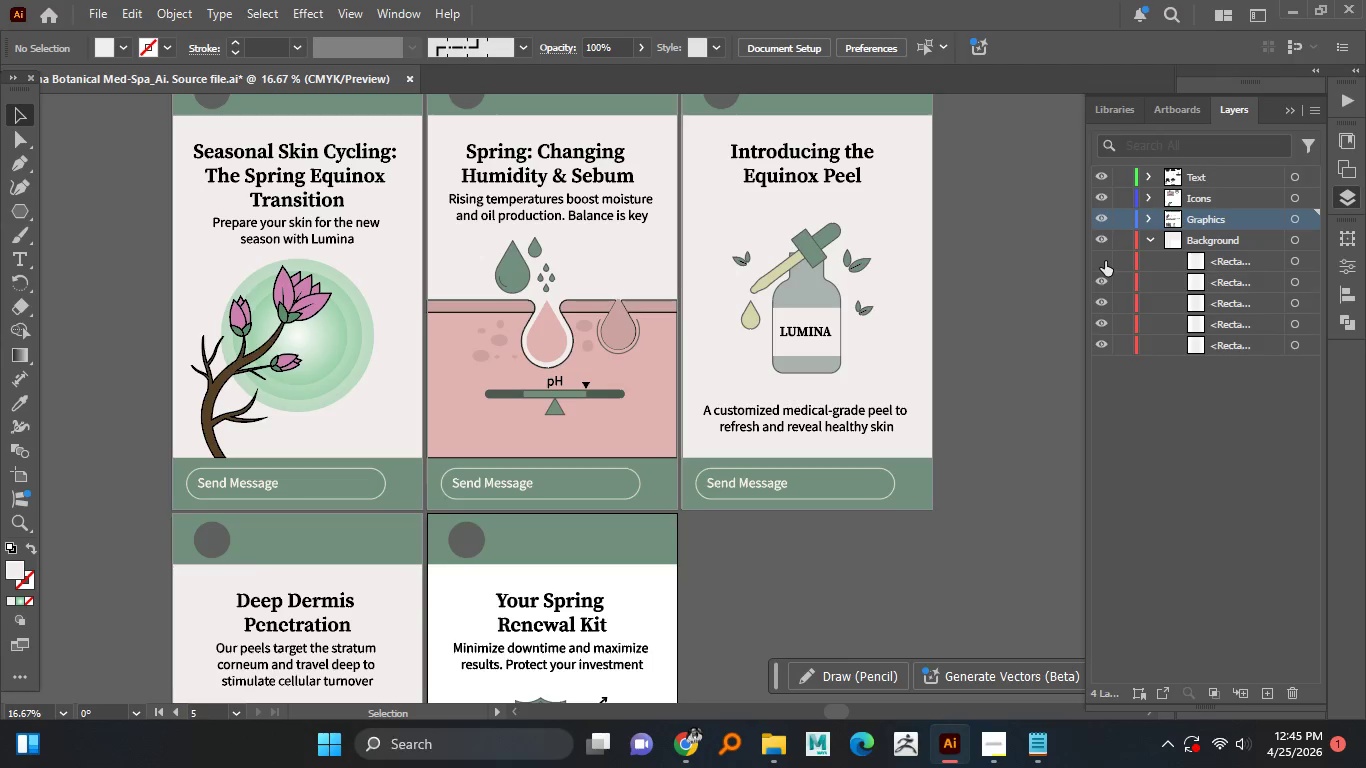 
left_click([1105, 261])
 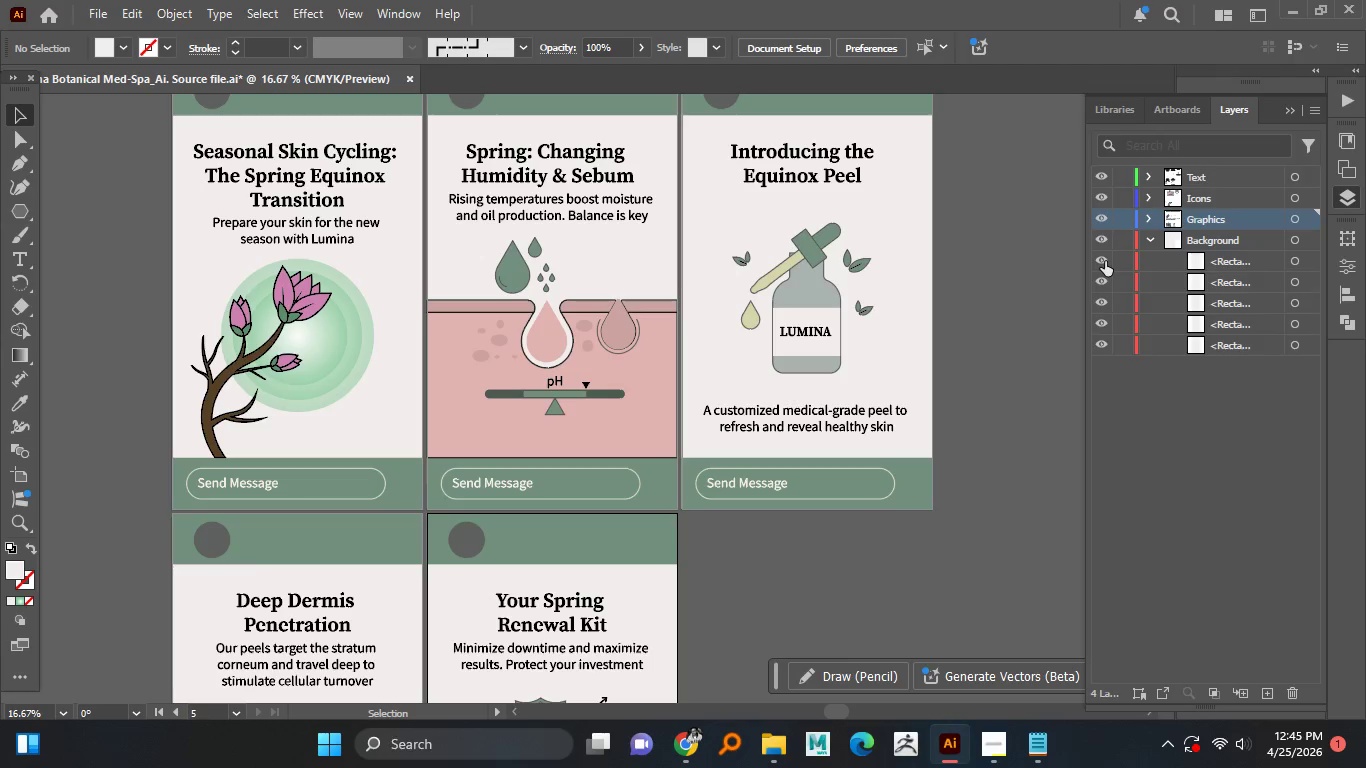 
left_click([1105, 261])
 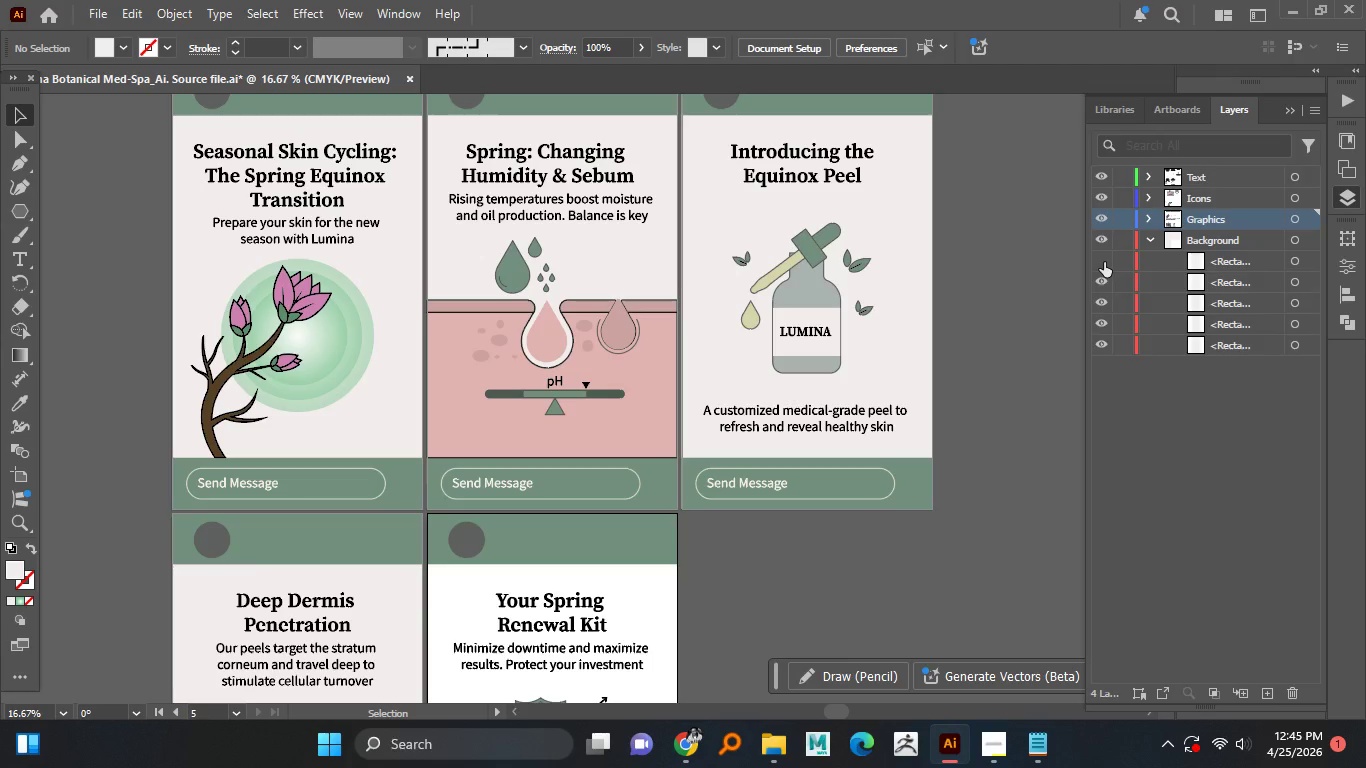 
left_click([1104, 262])
 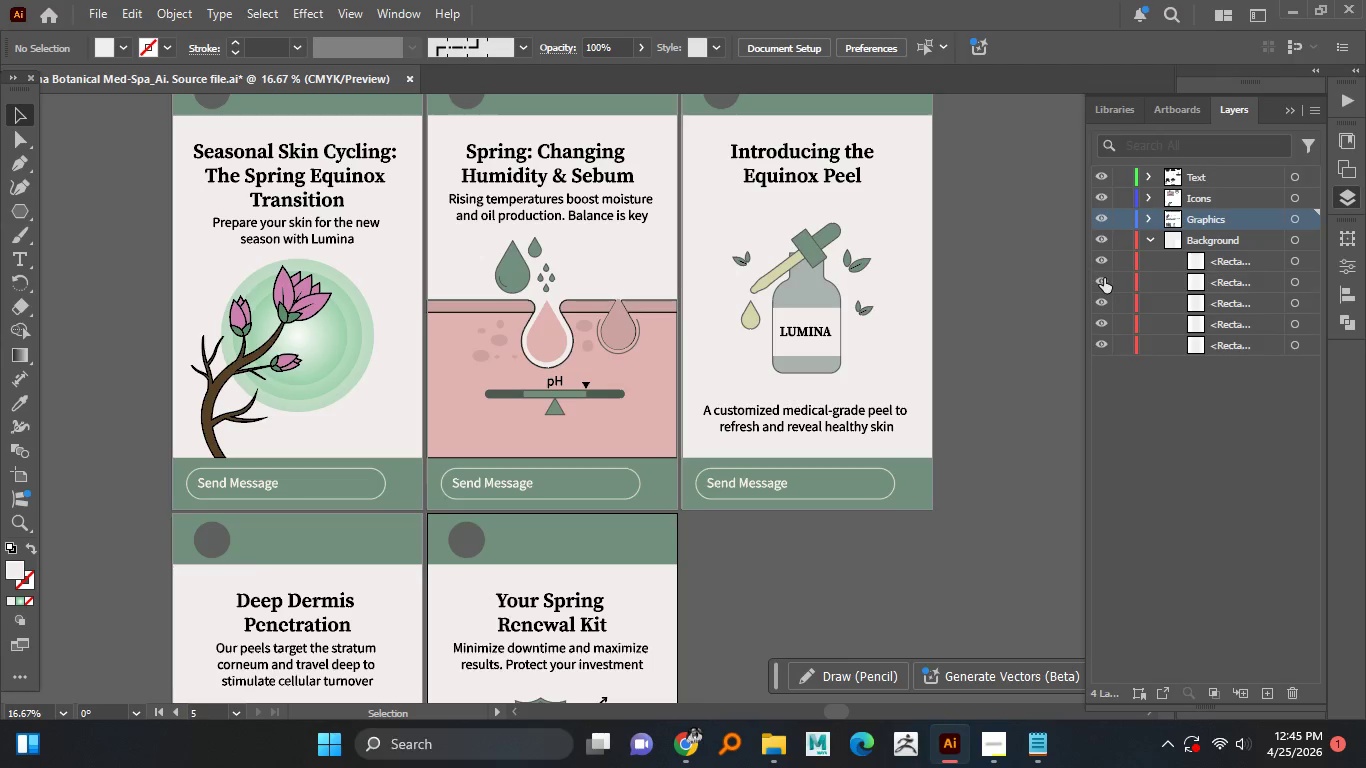 
left_click([1104, 278])
 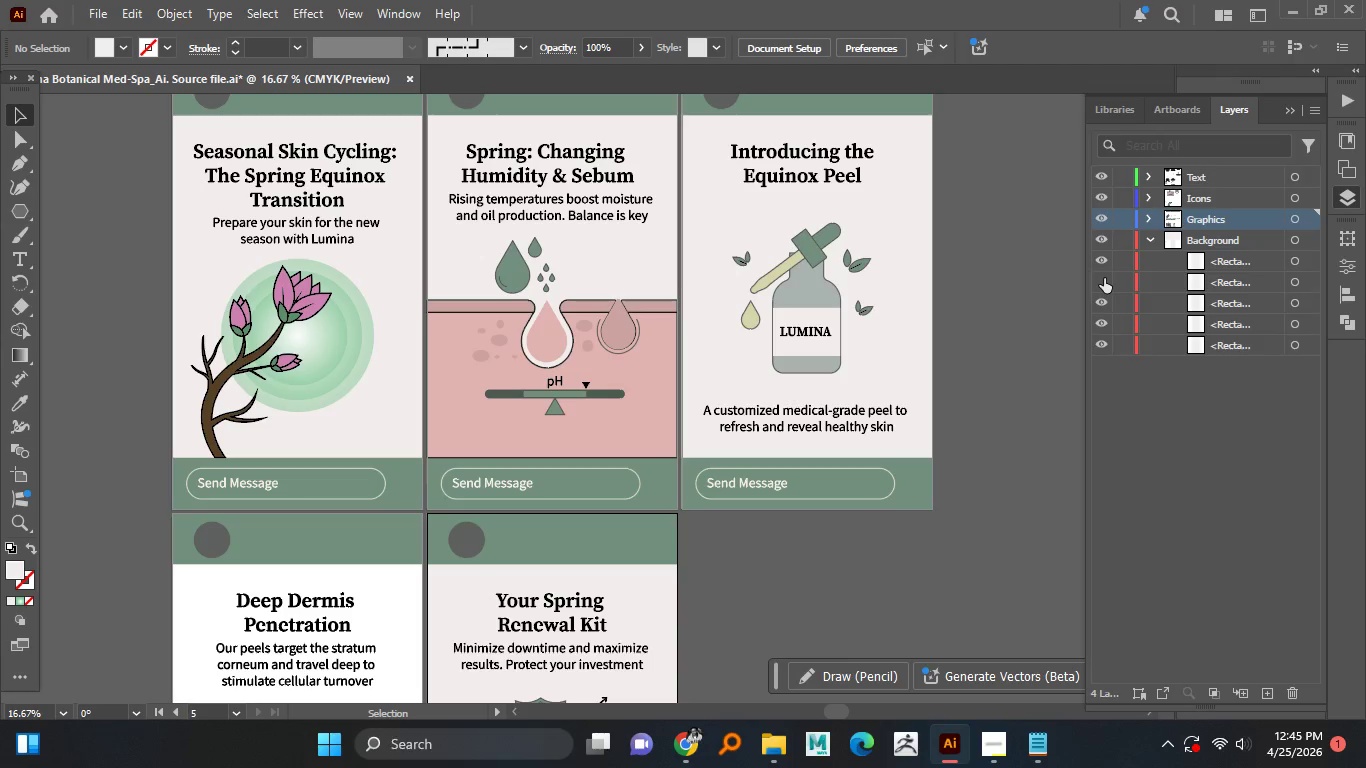 
left_click([1104, 278])
 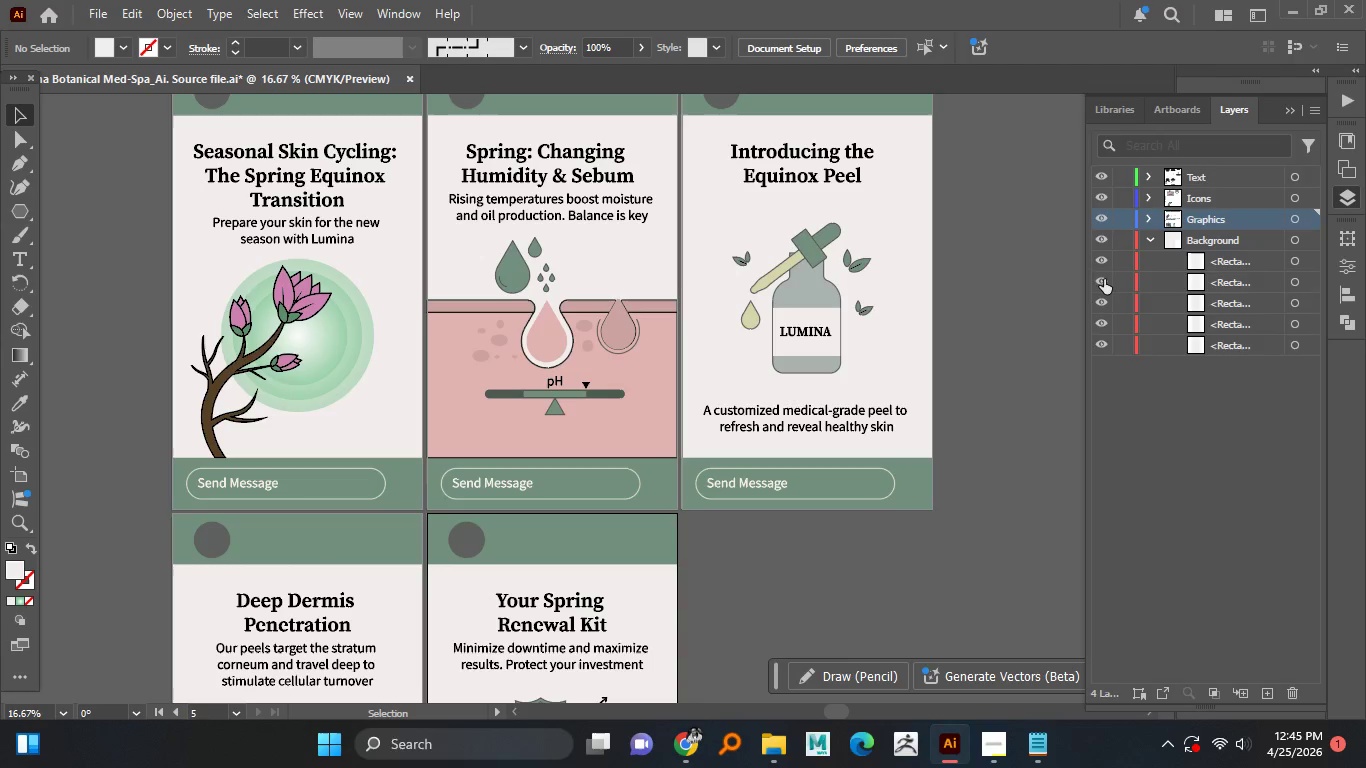 
left_click([1104, 279])
 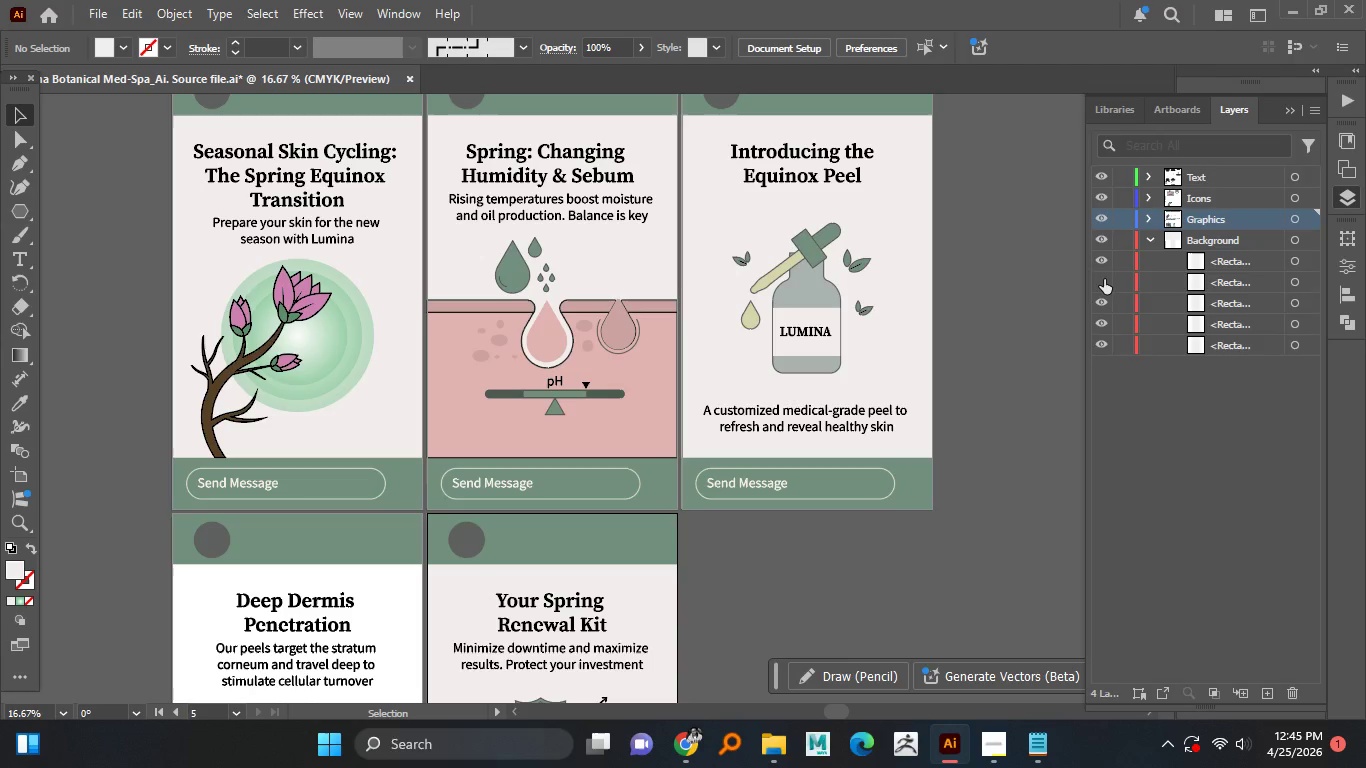 
left_click([1104, 279])
 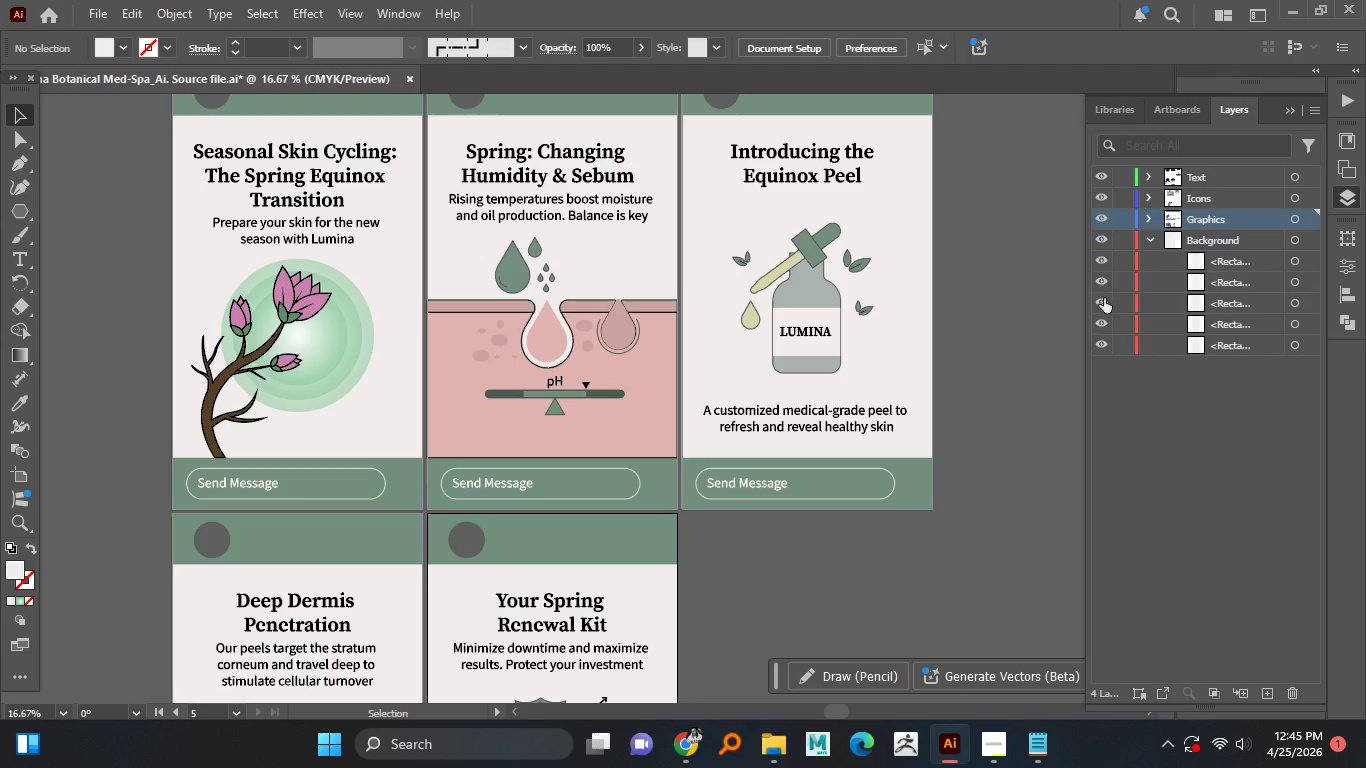 
left_click([1104, 298])
 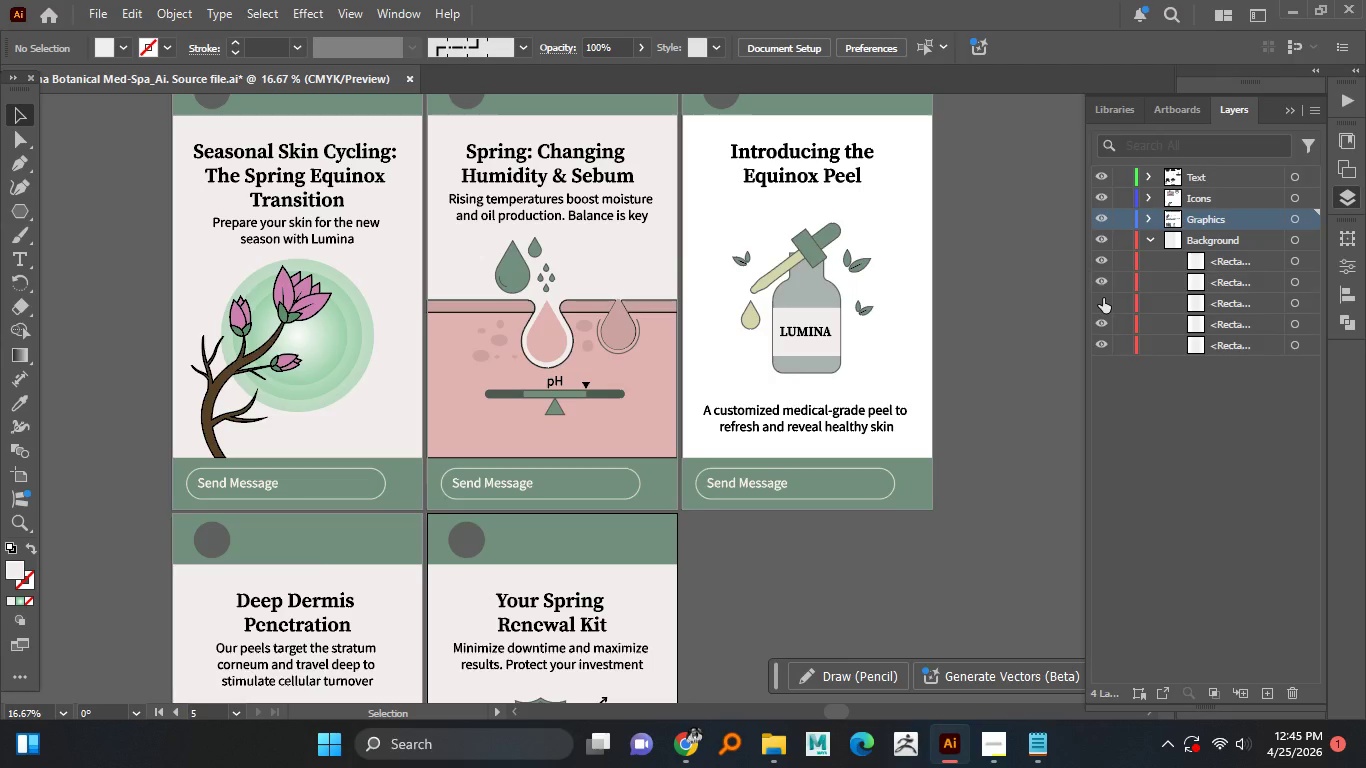 
left_click([1103, 298])
 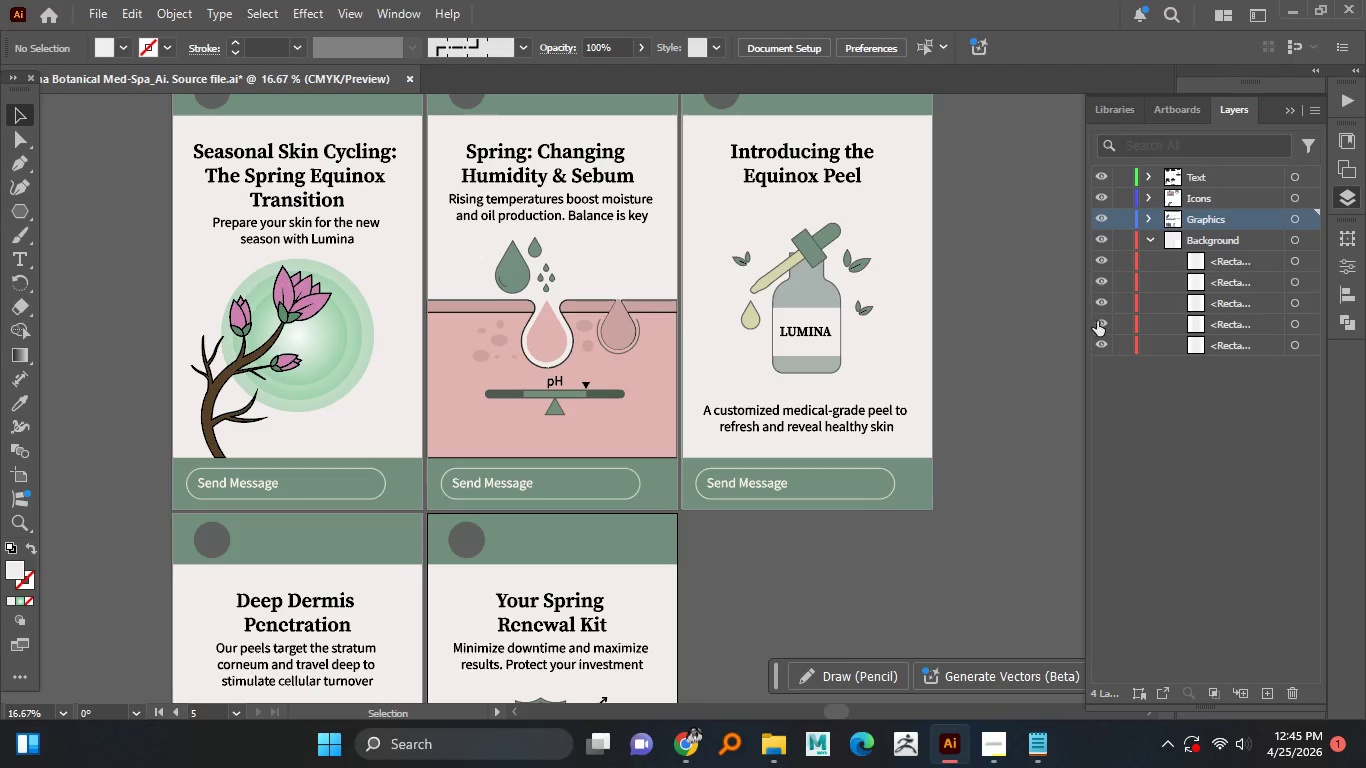 
left_click([1100, 321])
 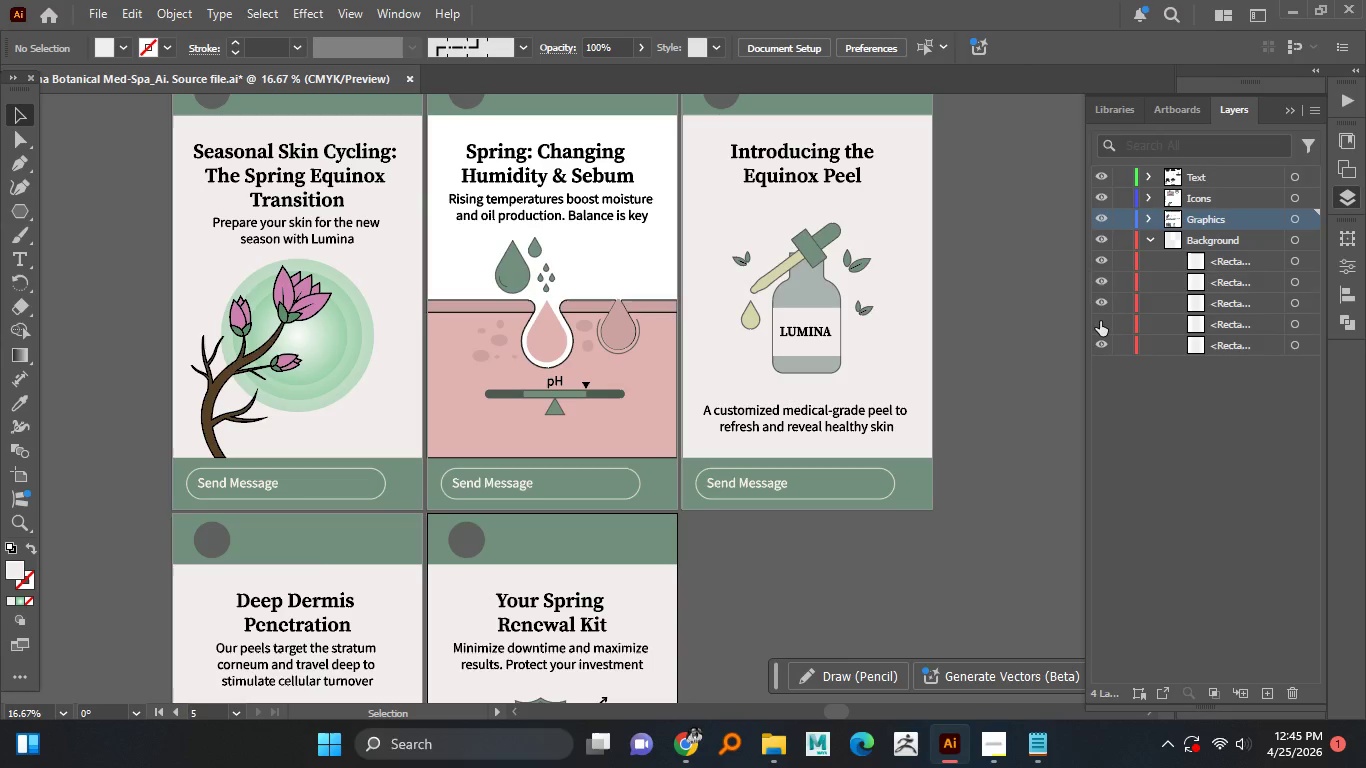 
left_click([1100, 321])
 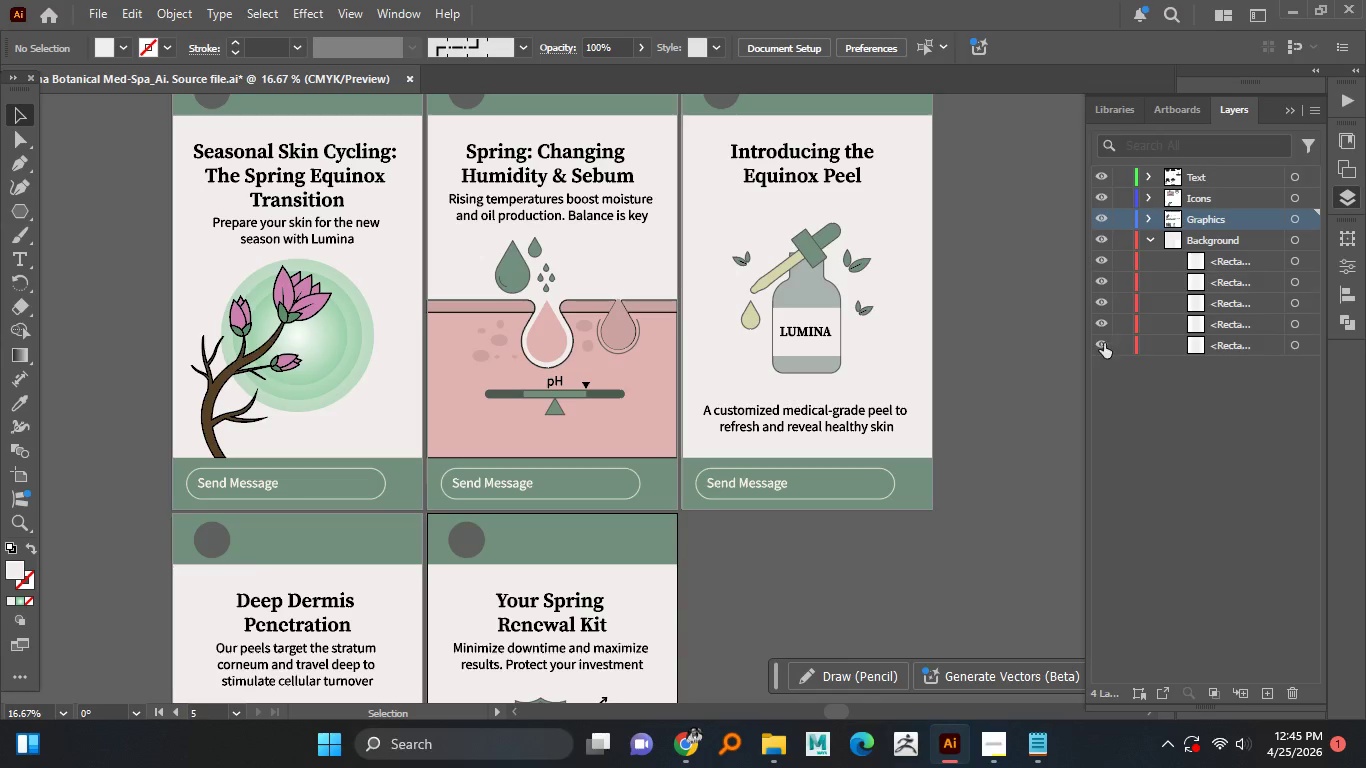 
left_click([1102, 344])
 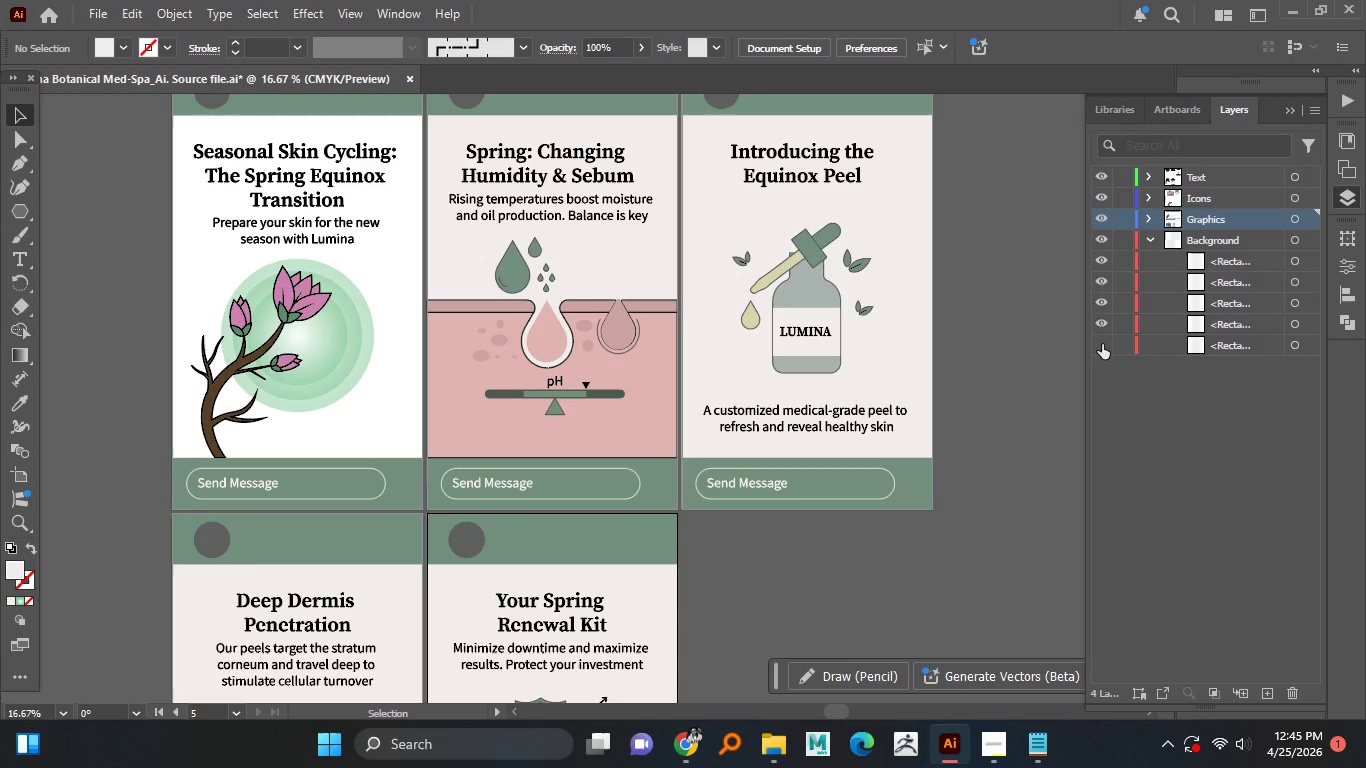 
left_click([1102, 344])
 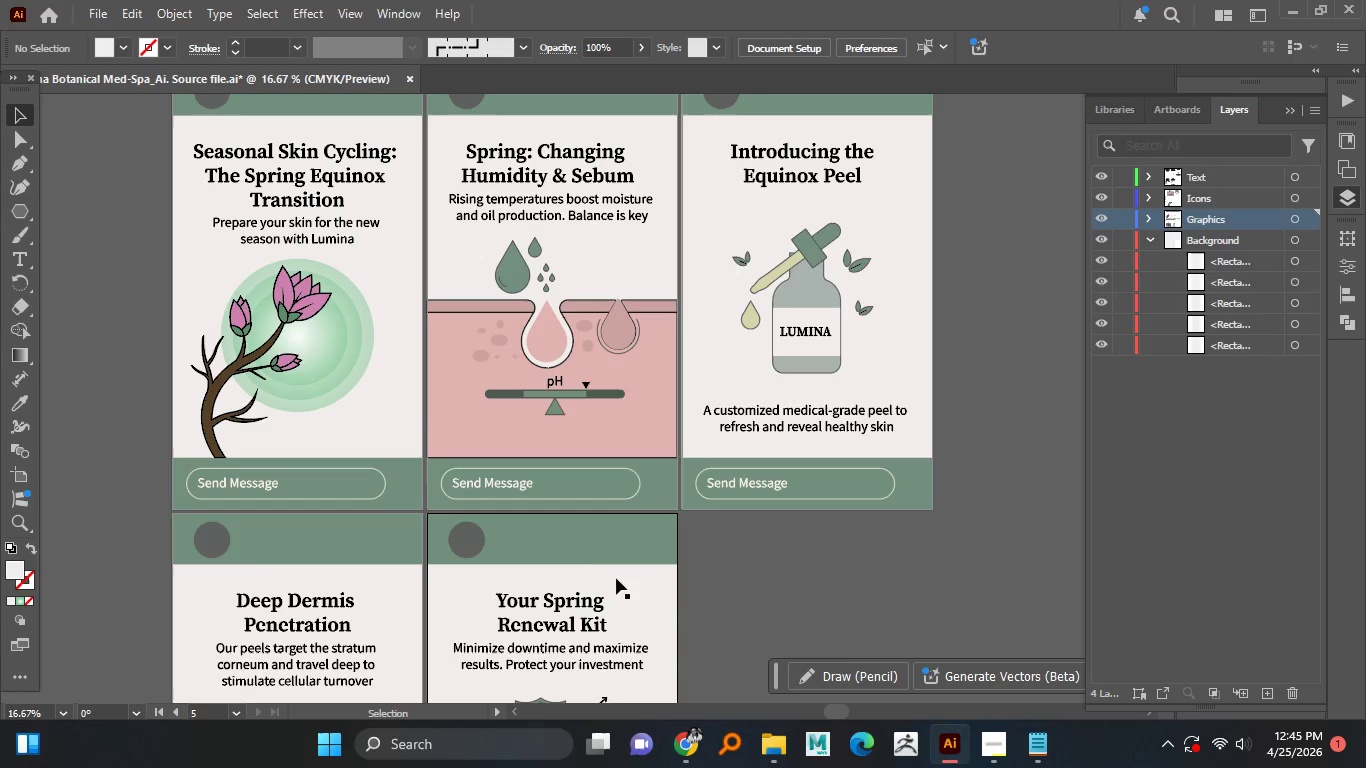 
left_click([634, 583])
 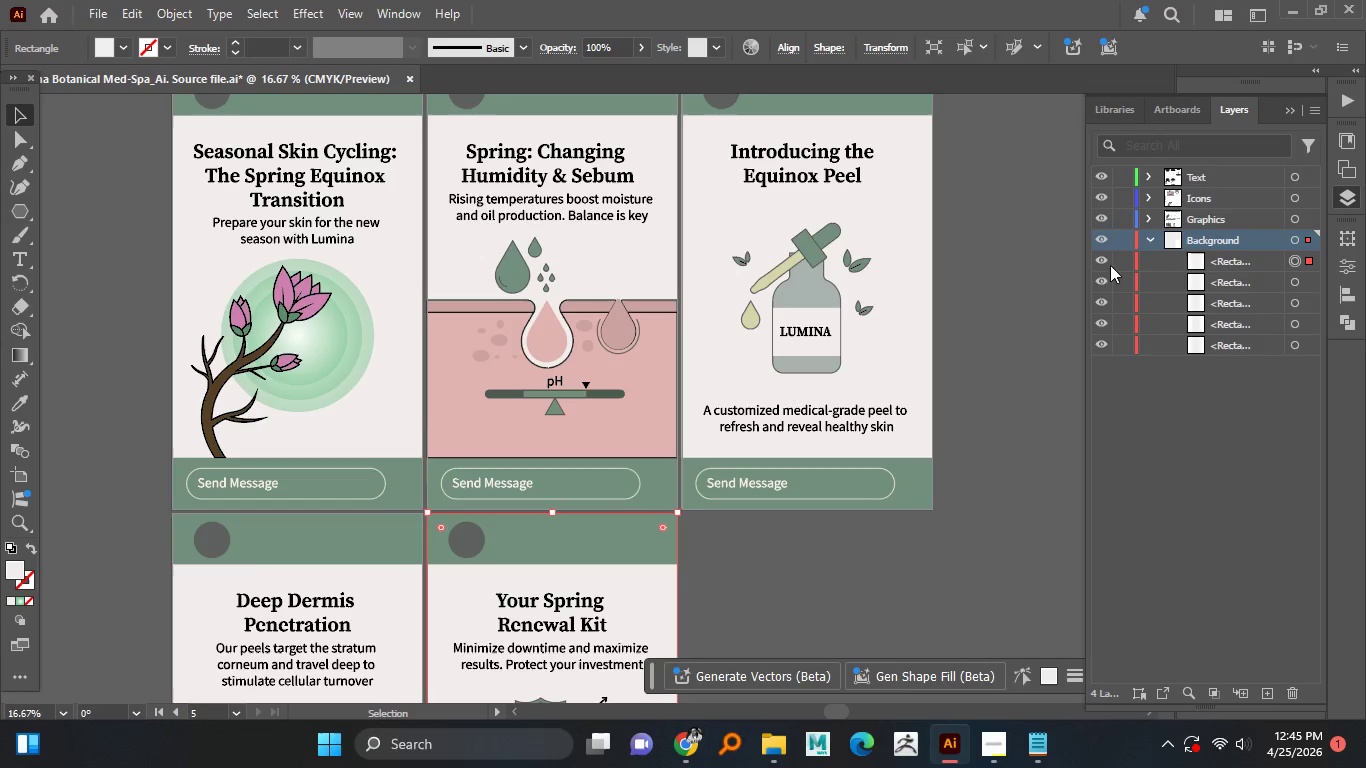 
left_click([1105, 263])
 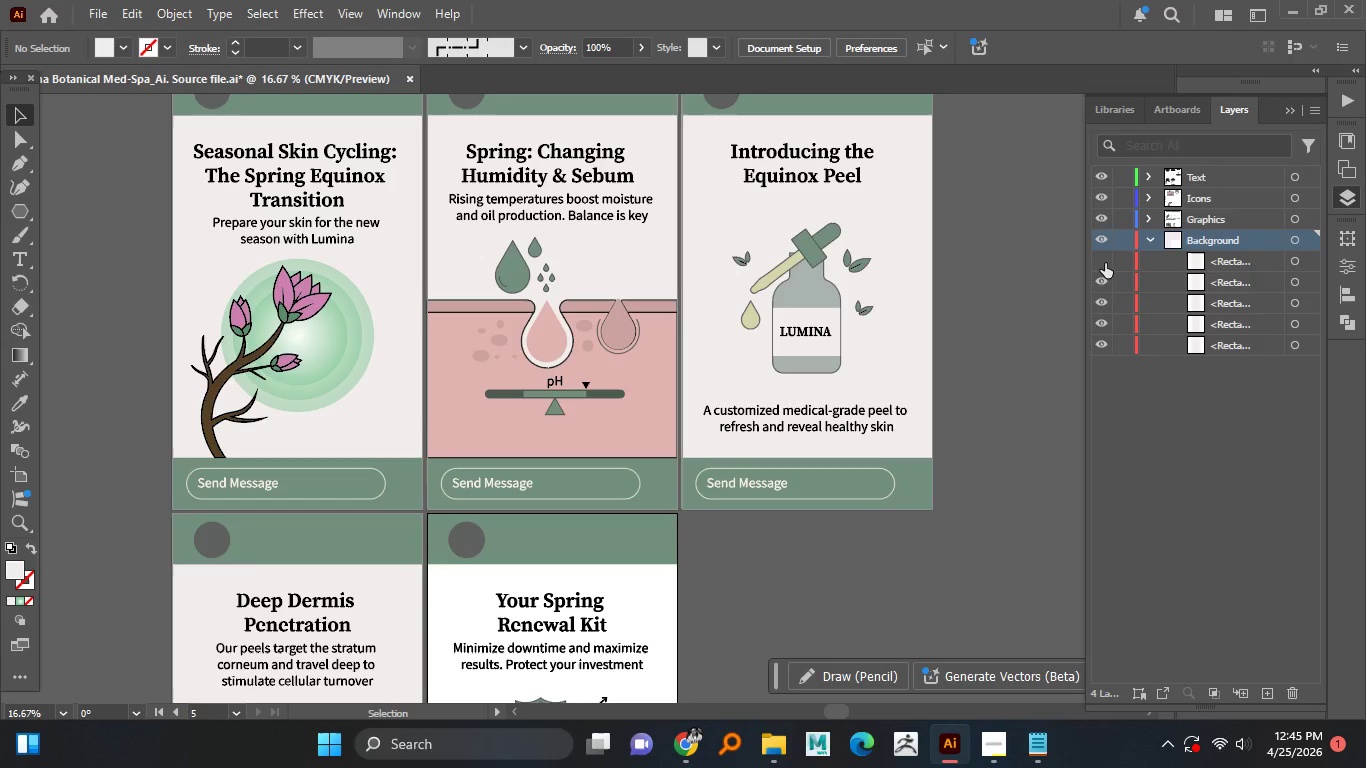 
left_click([1105, 263])
 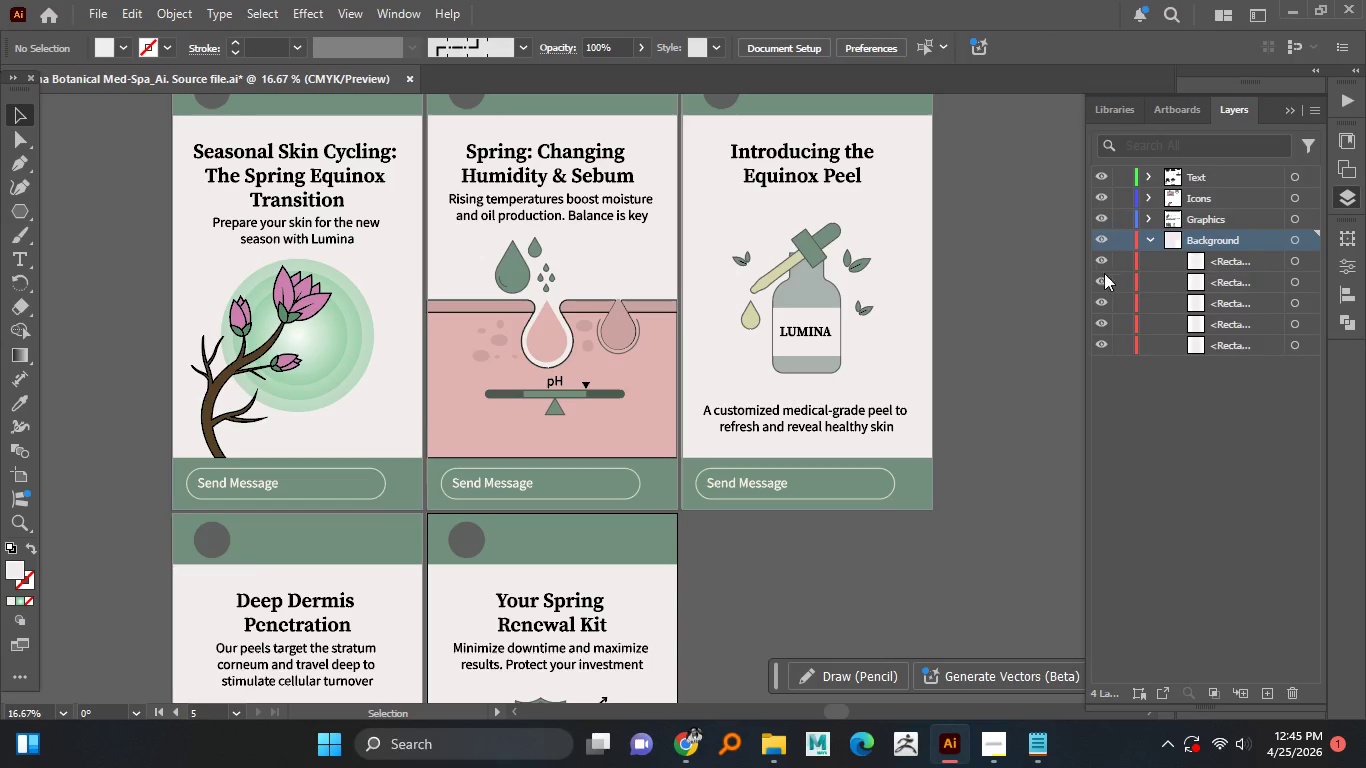 
left_click([1104, 277])
 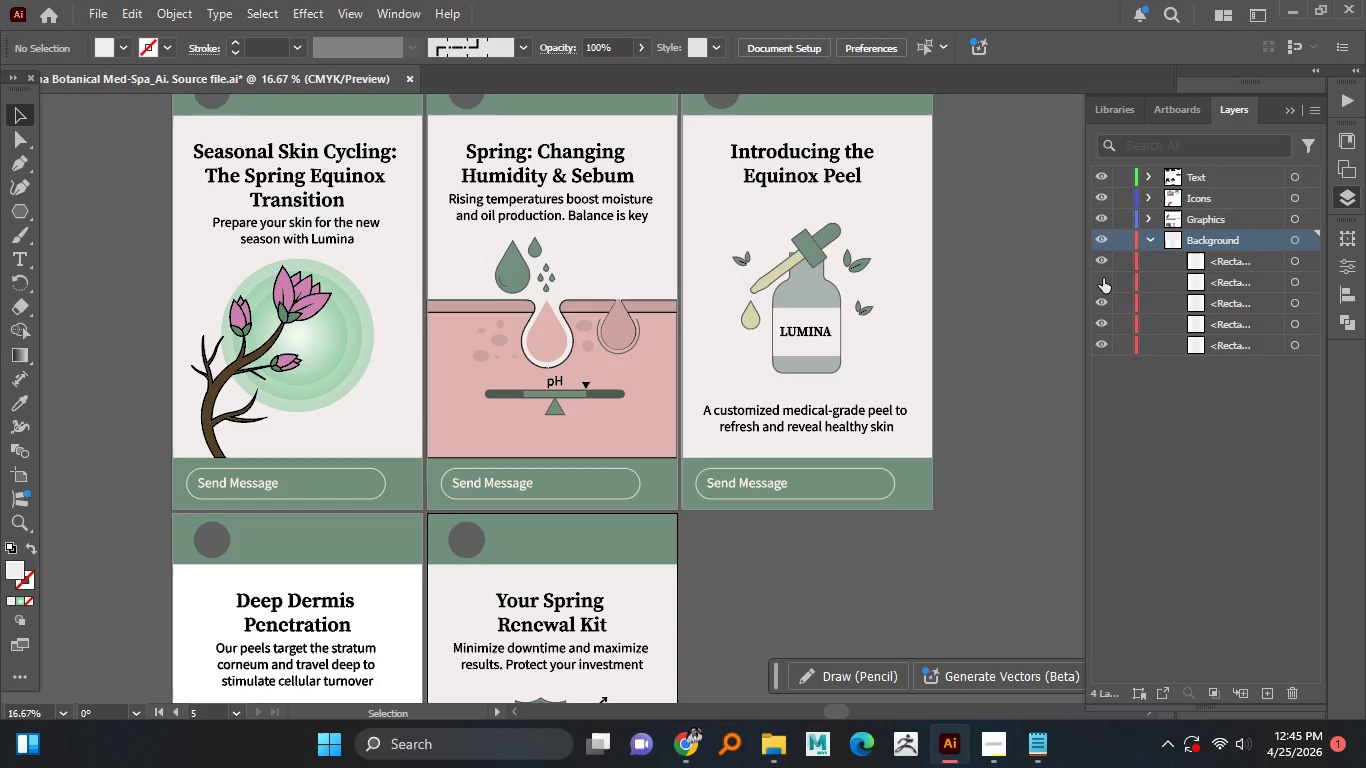 
left_click([1103, 278])
 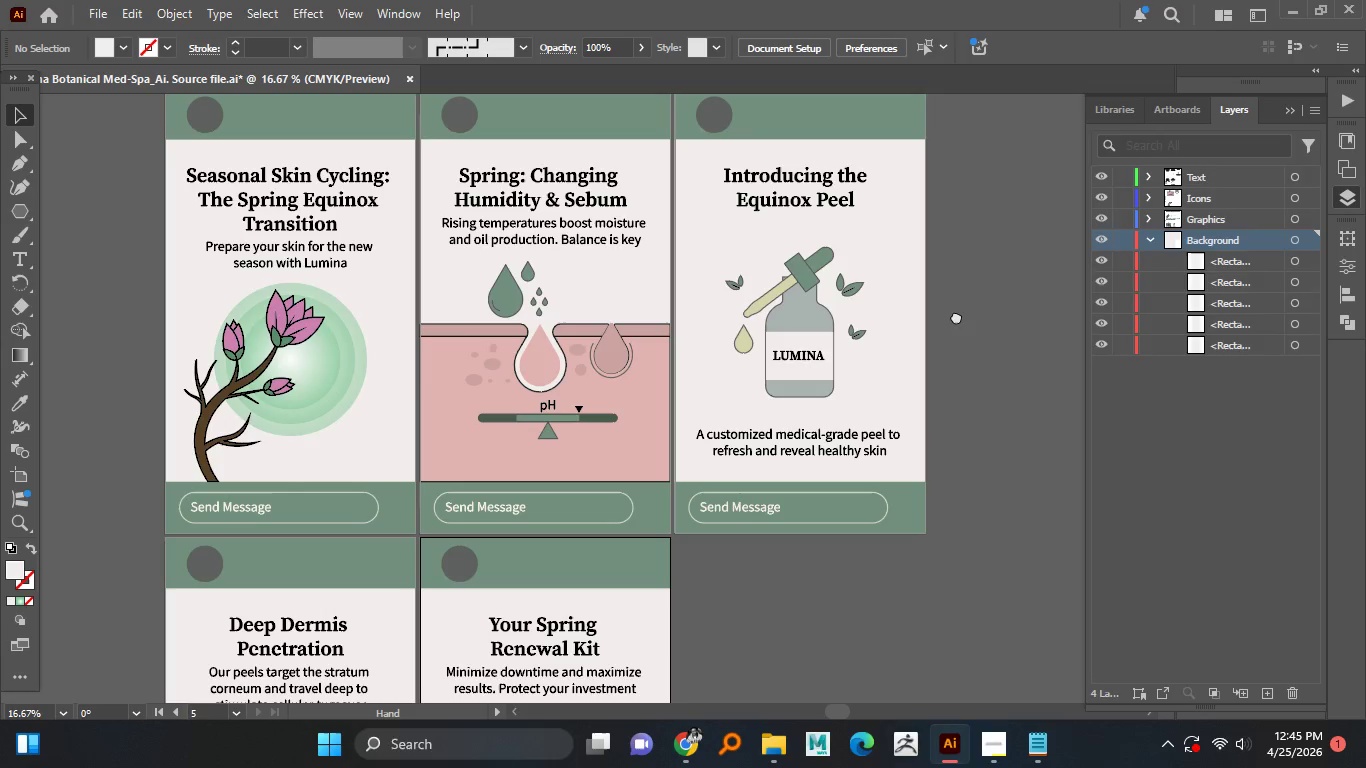 
hold_key(key=AltLeft, duration=0.72)
scroll: coordinate [940, 310], scroll_direction: down, amount: 1.0
 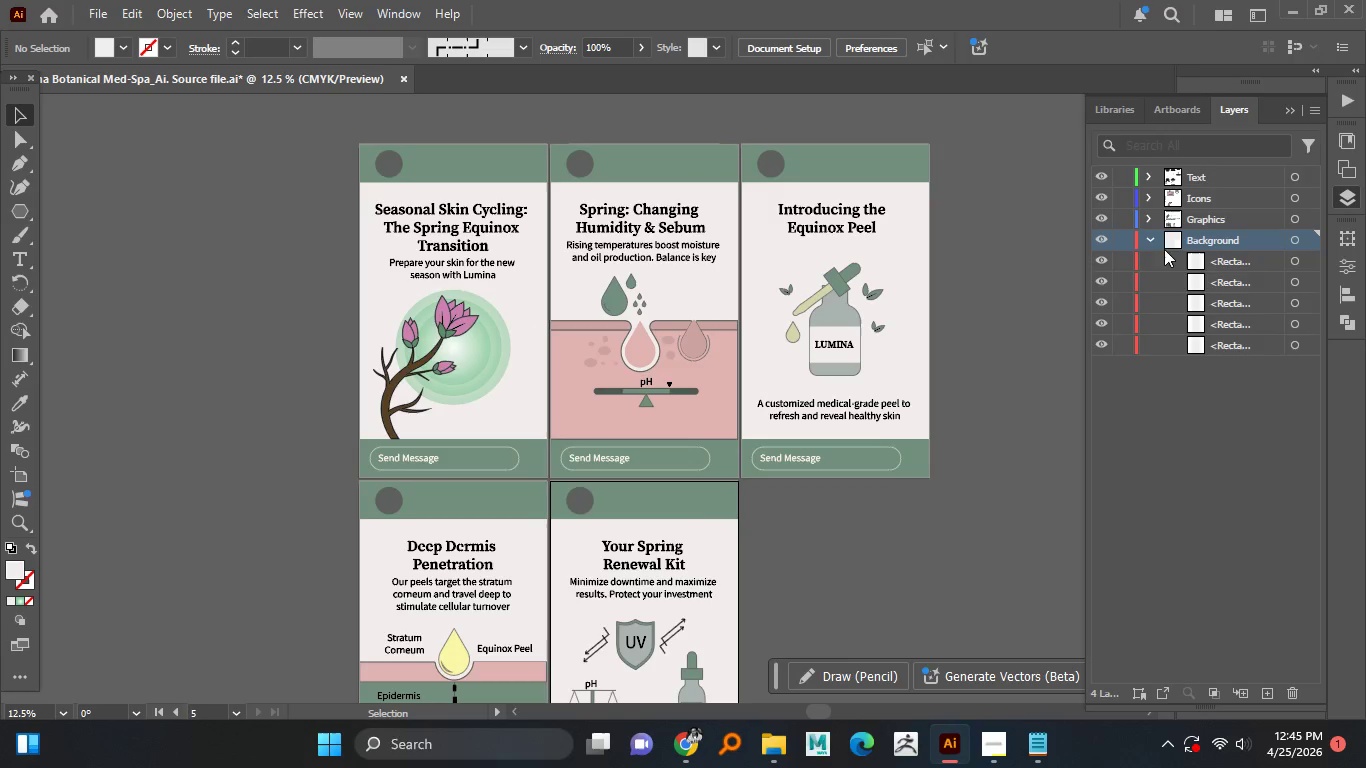 
left_click([1143, 240])
 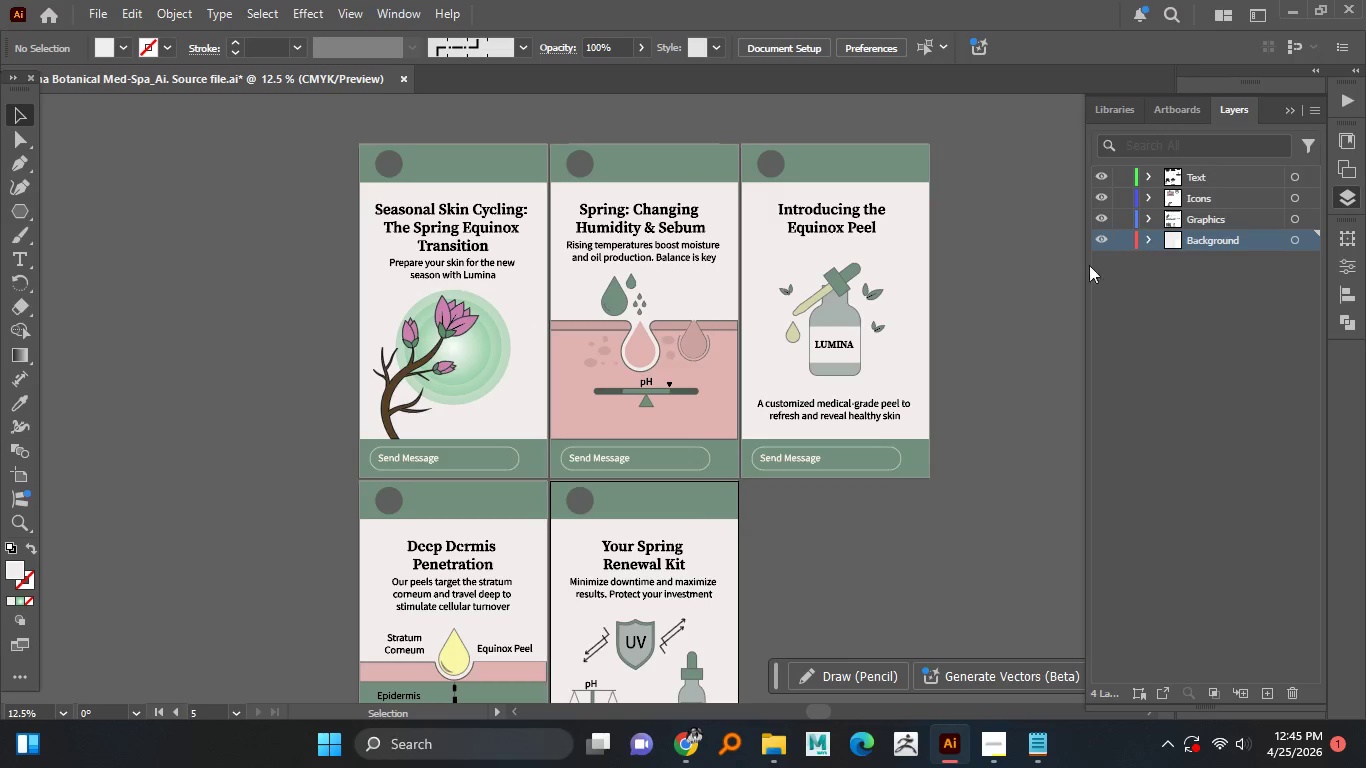 
hold_key(key=AltLeft, duration=0.5)
 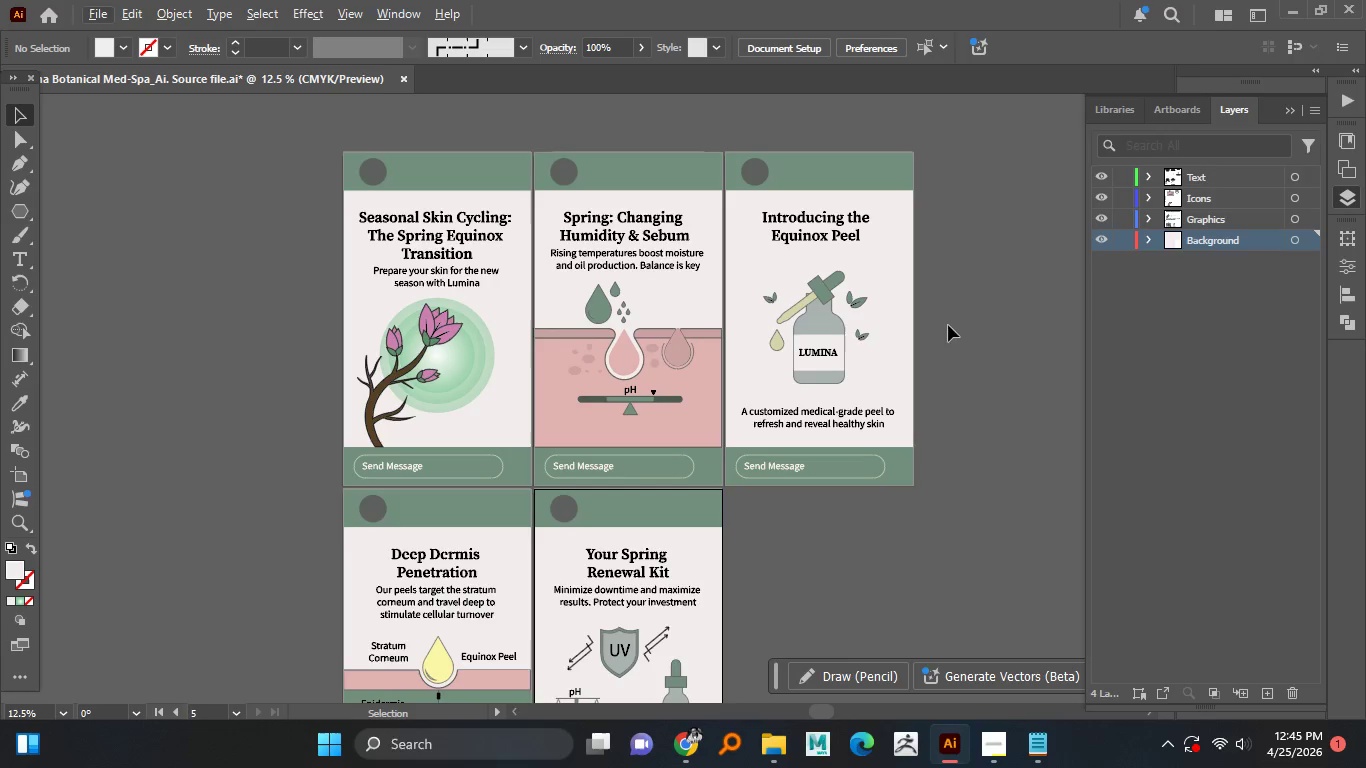 
hold_key(key=ControlLeft, duration=1.2)
 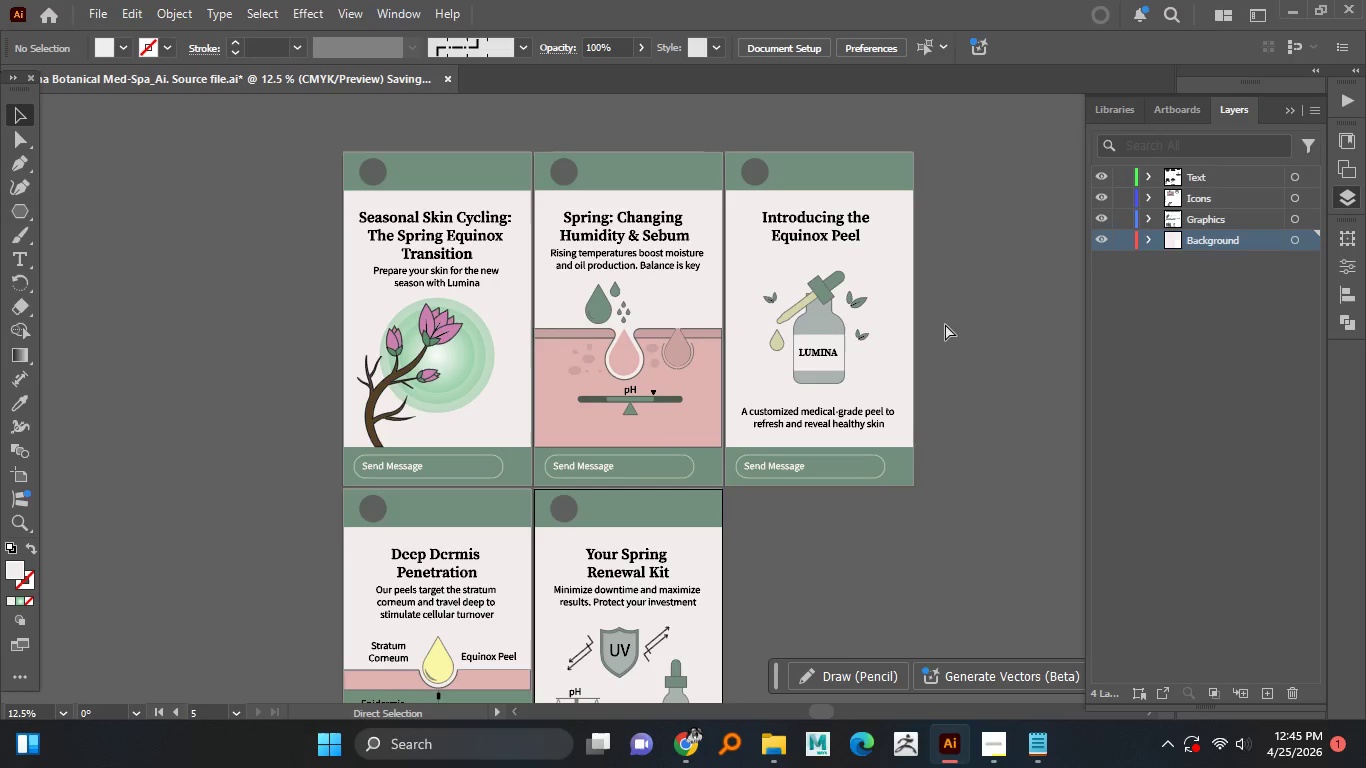 